 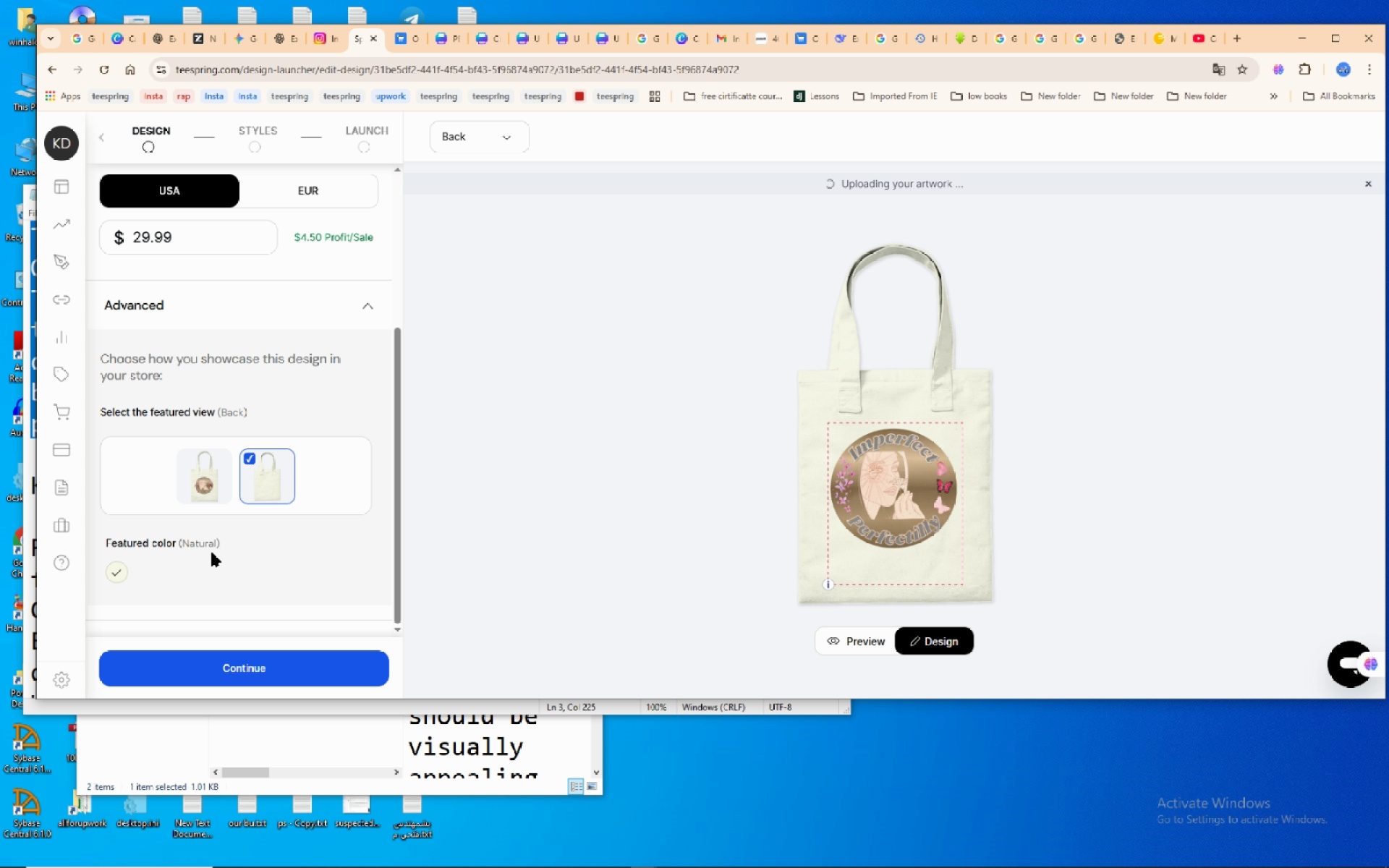 
mouse_move([247, 572])
 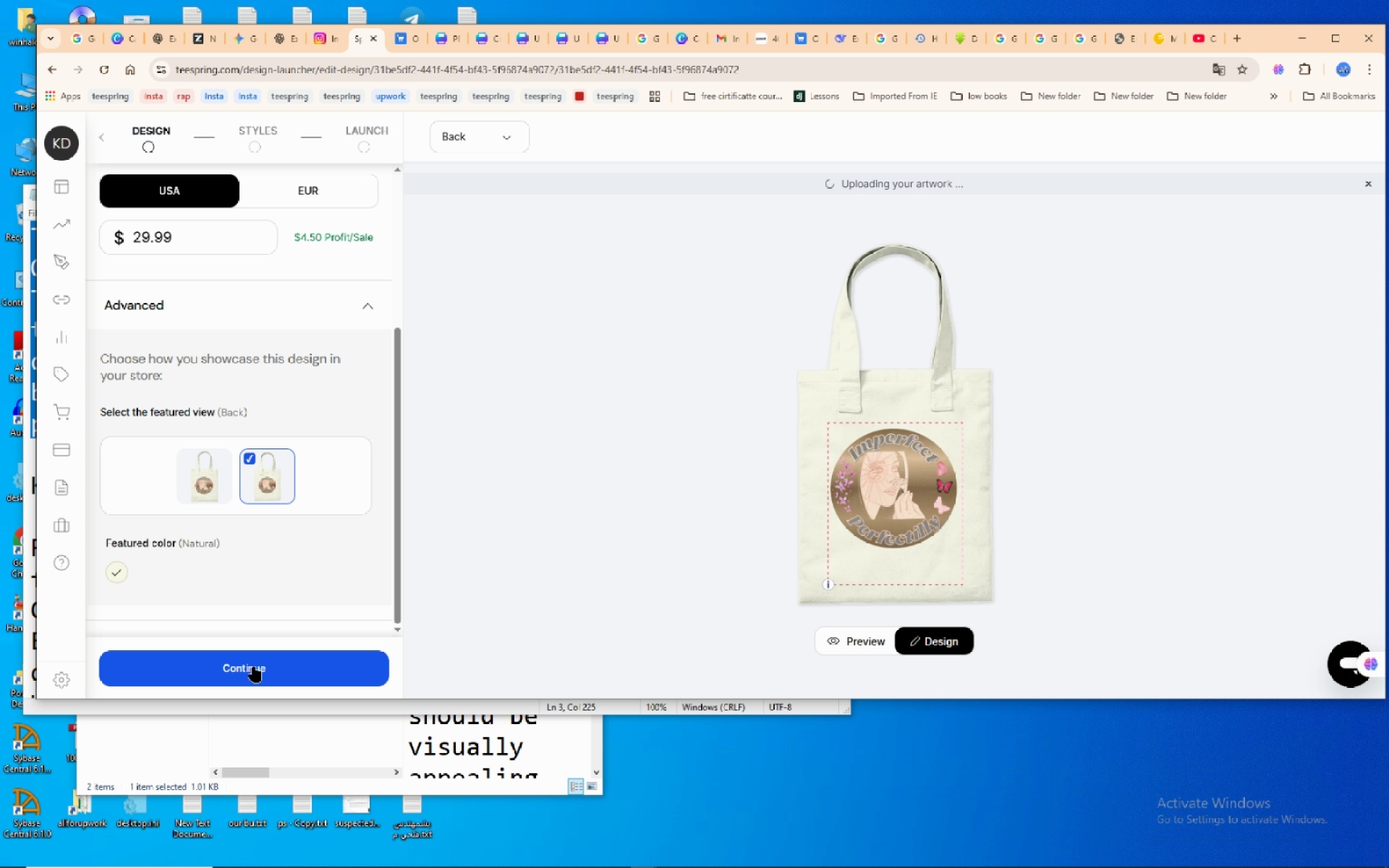 
left_click([254, 667])
 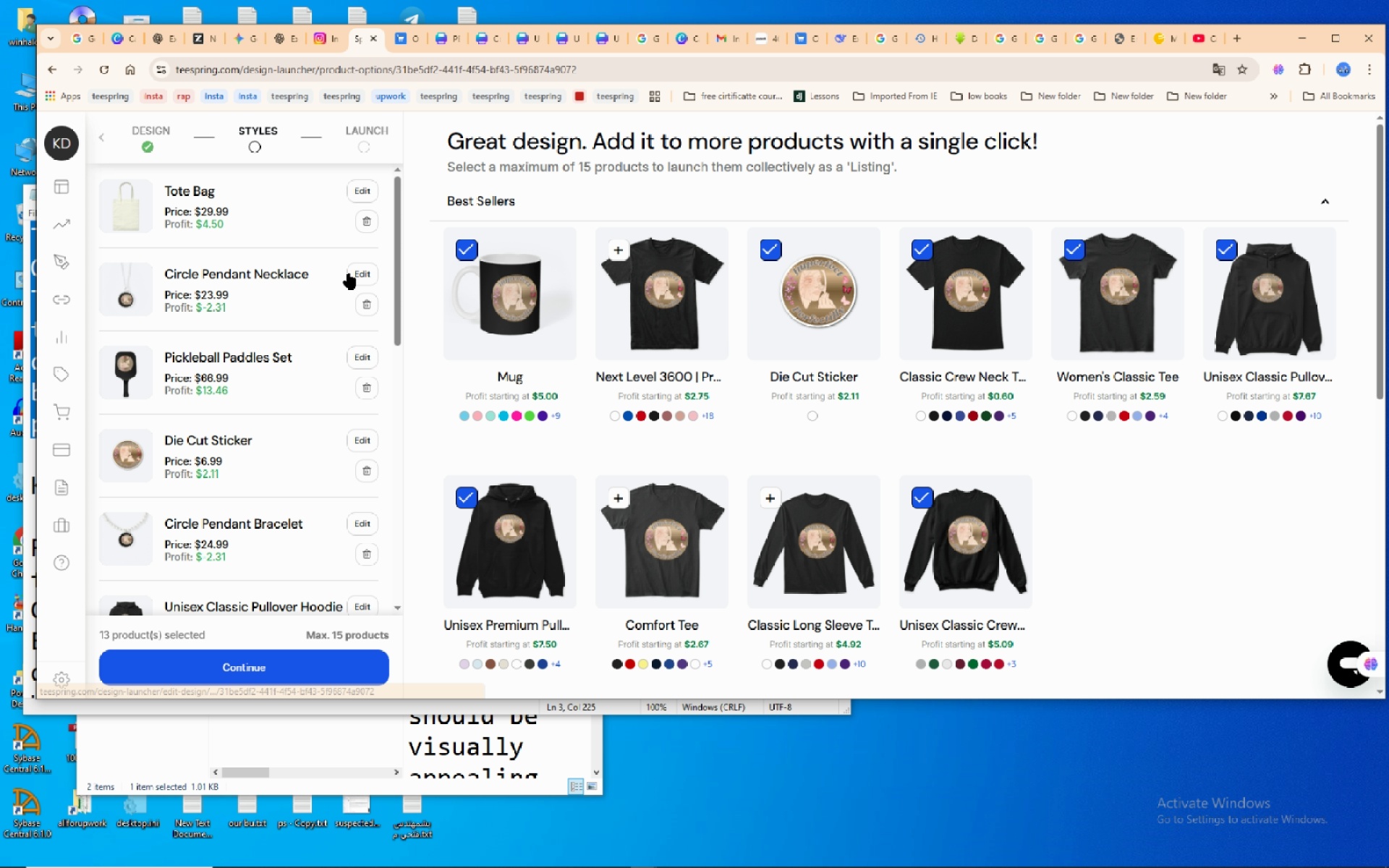 
left_click([354, 273])
 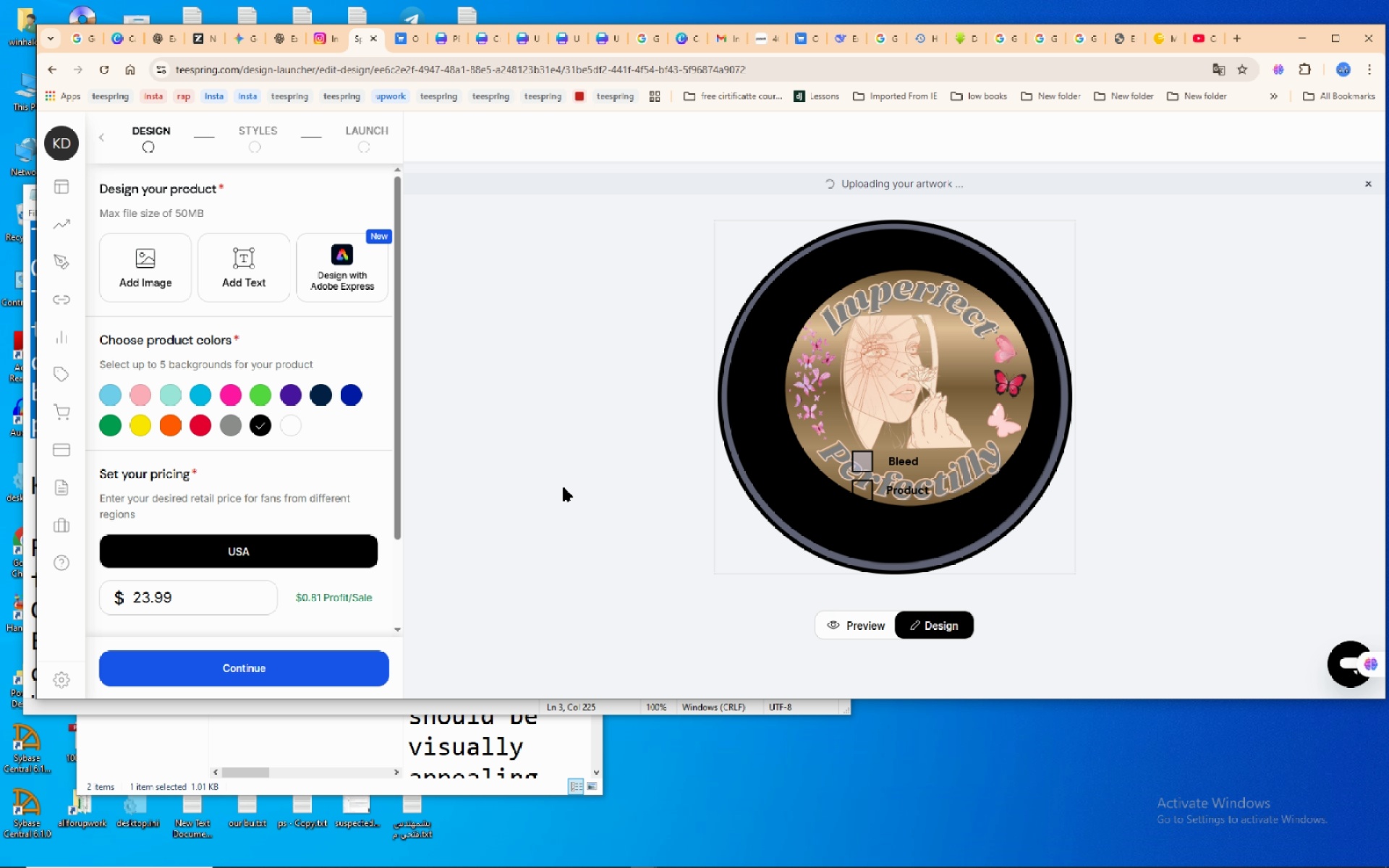 
left_click([893, 349])
 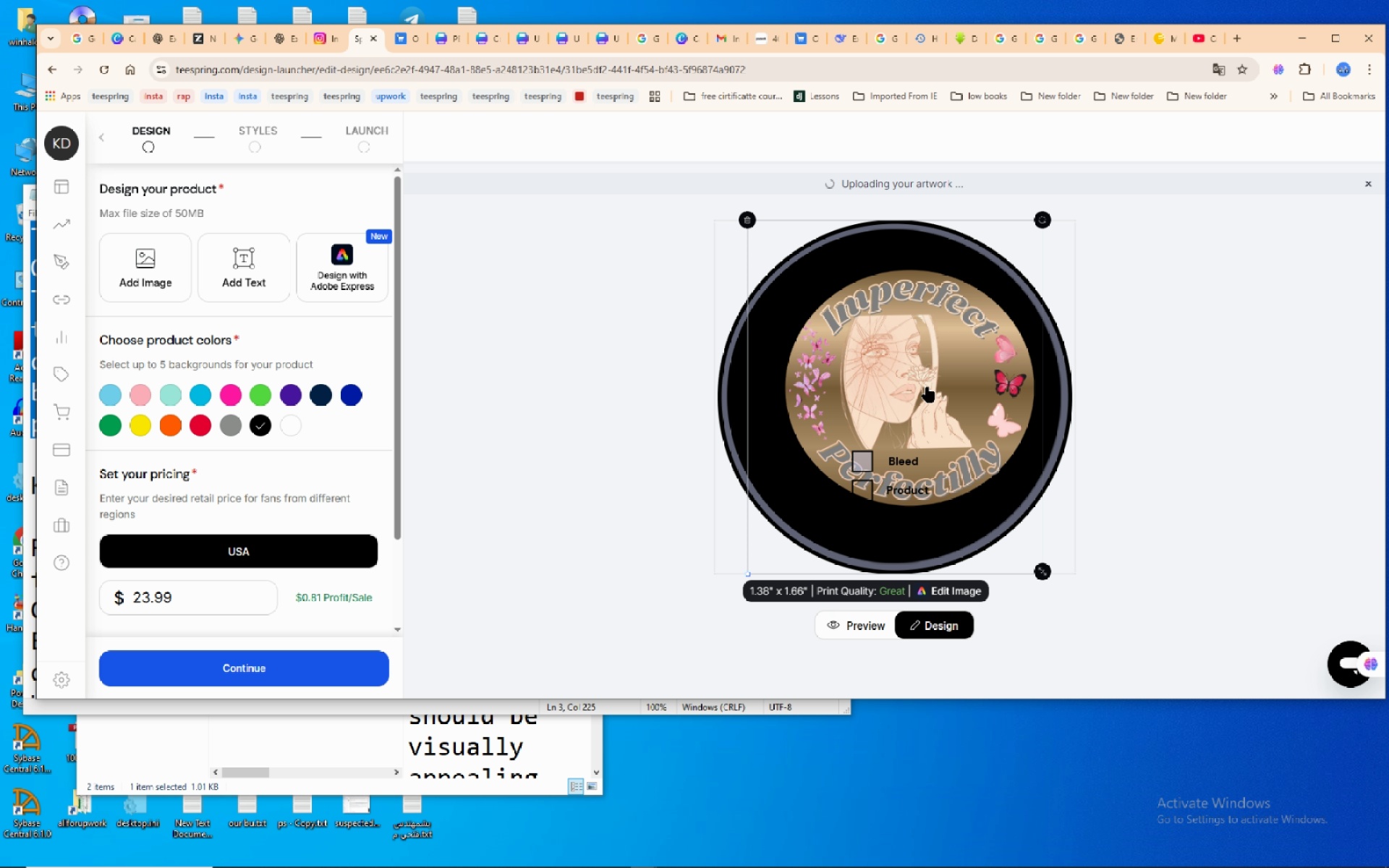 
left_click_drag(start_coordinate=[927, 387], to_coordinate=[908, 408])
 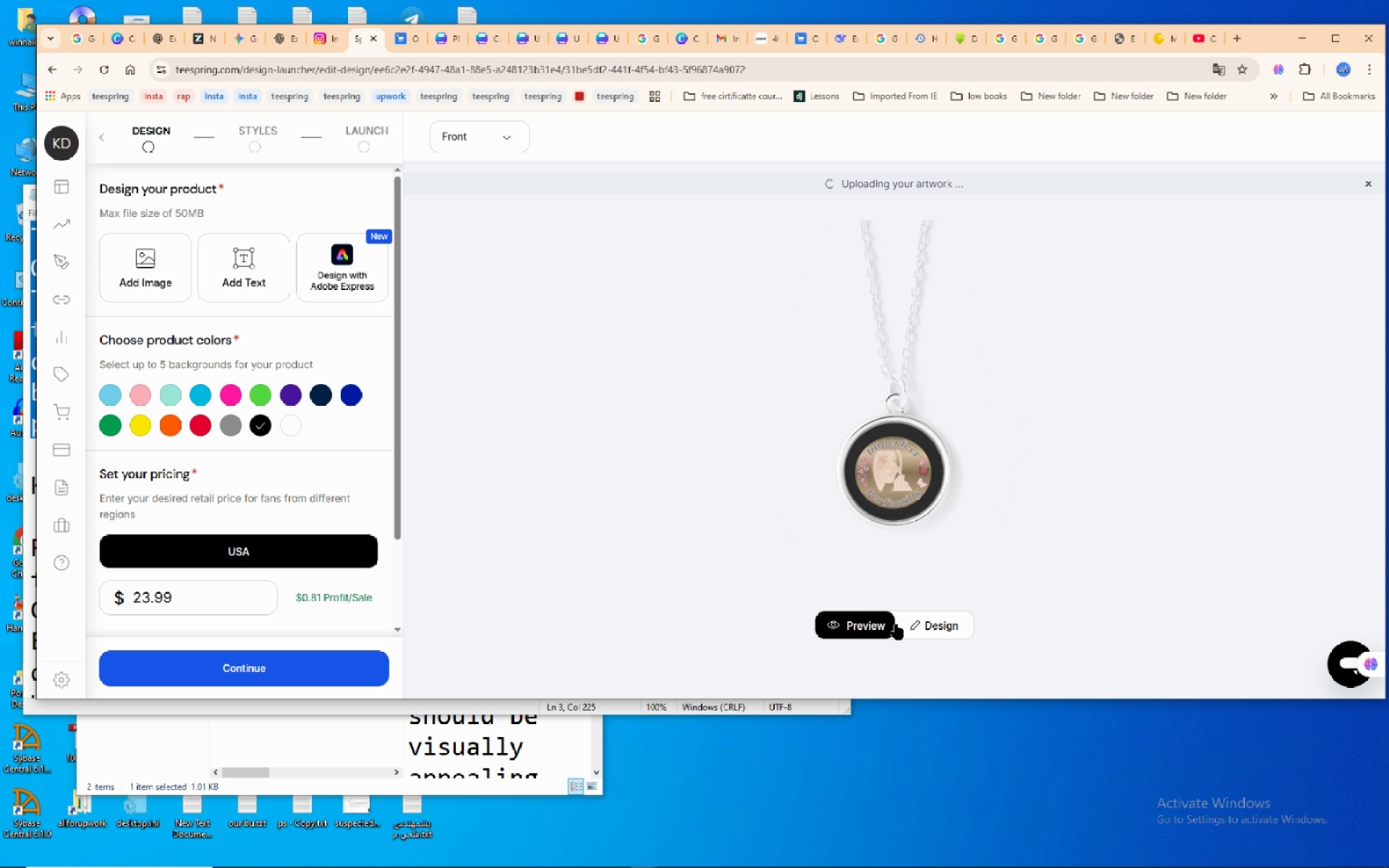 
wait(6.6)
 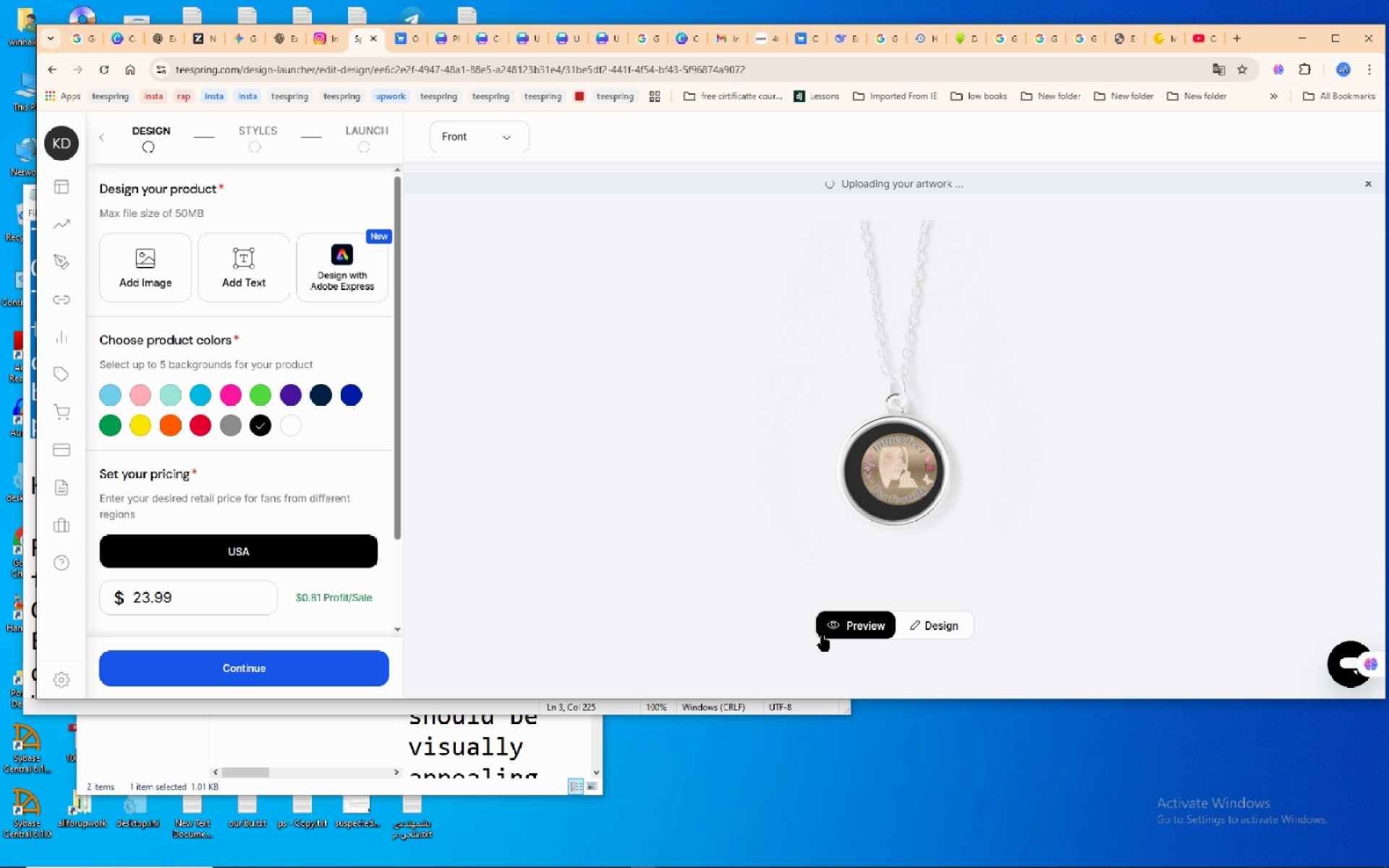 
left_click([937, 629])
 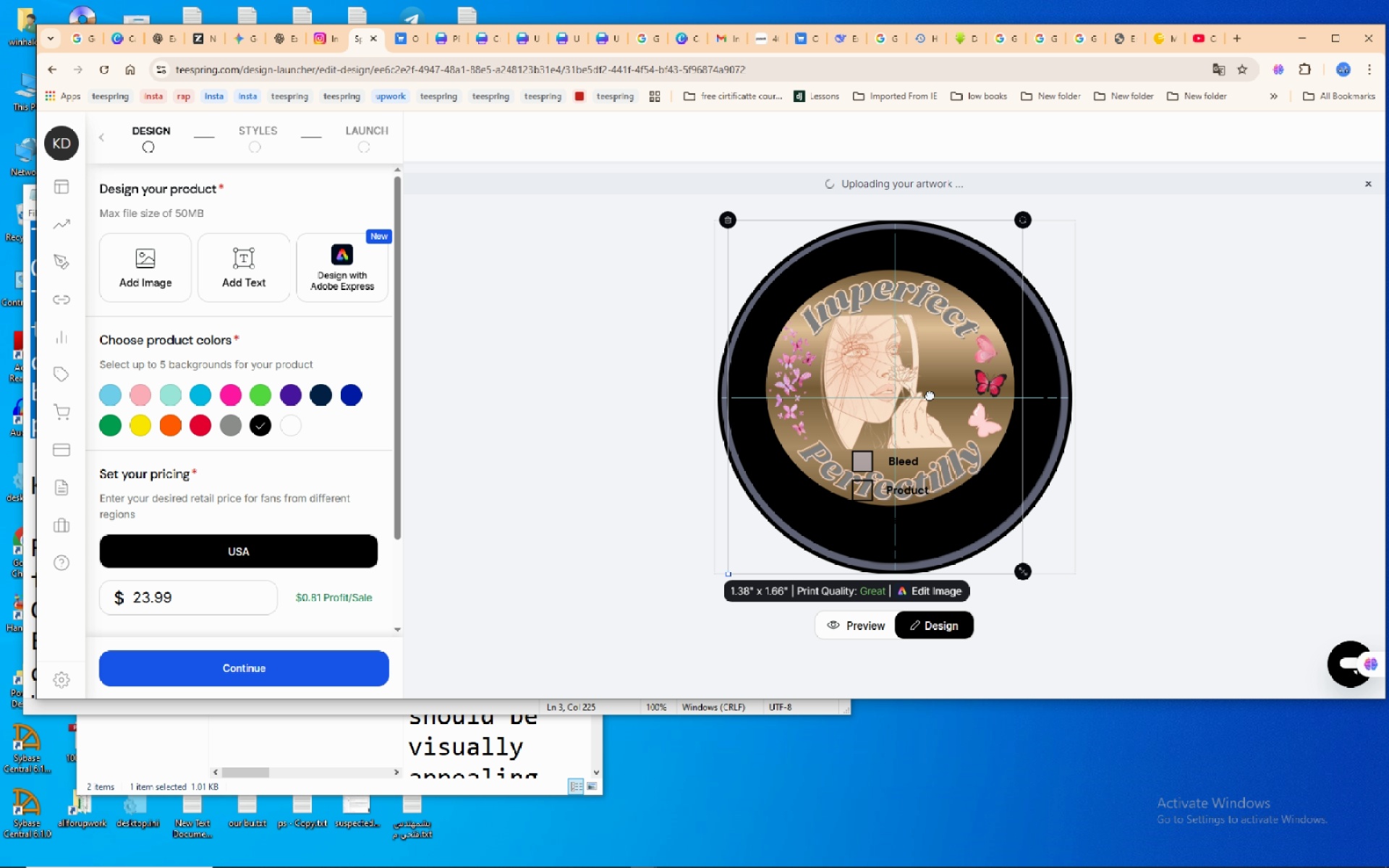 
wait(12.25)
 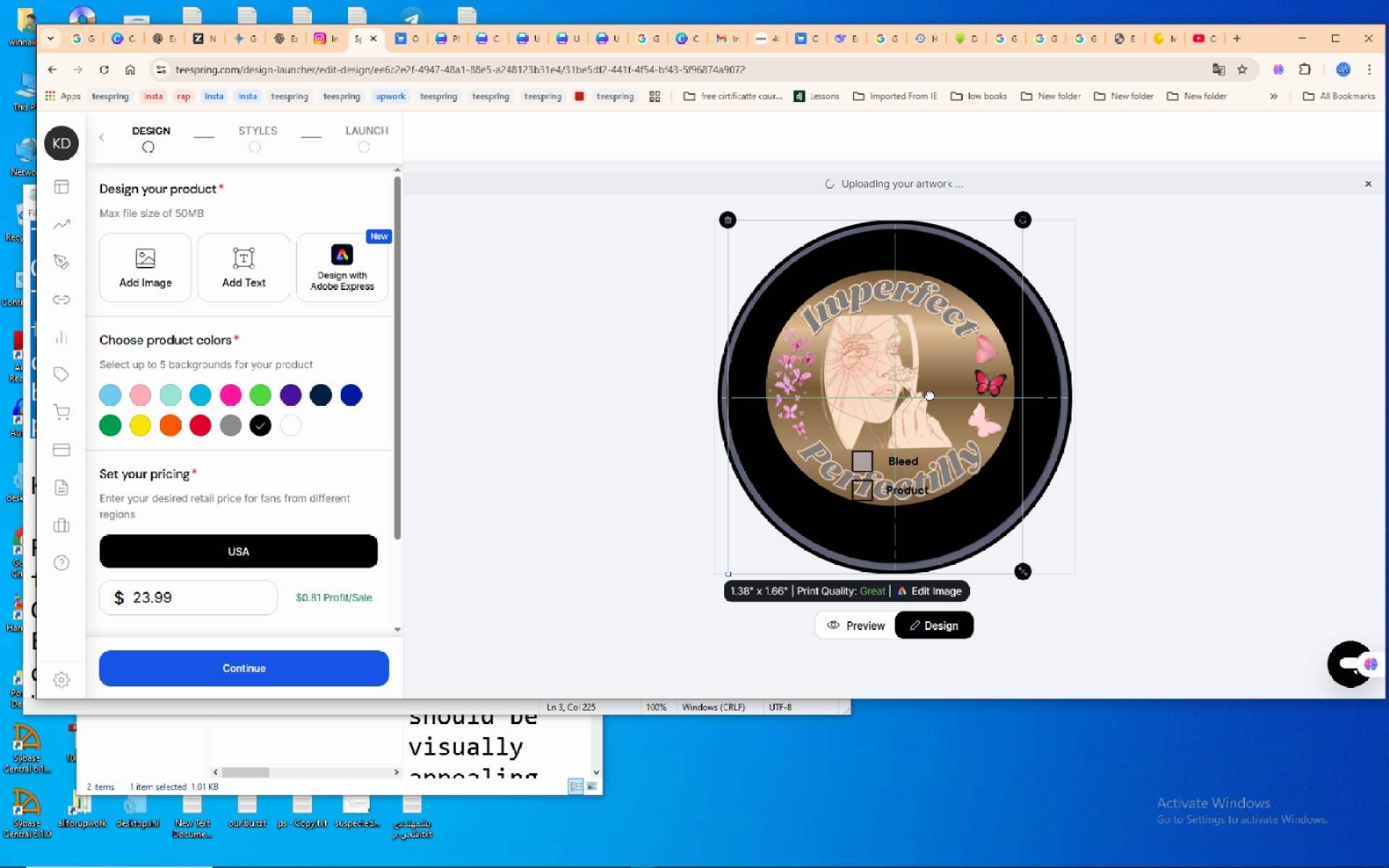 
left_click([145, 426])
 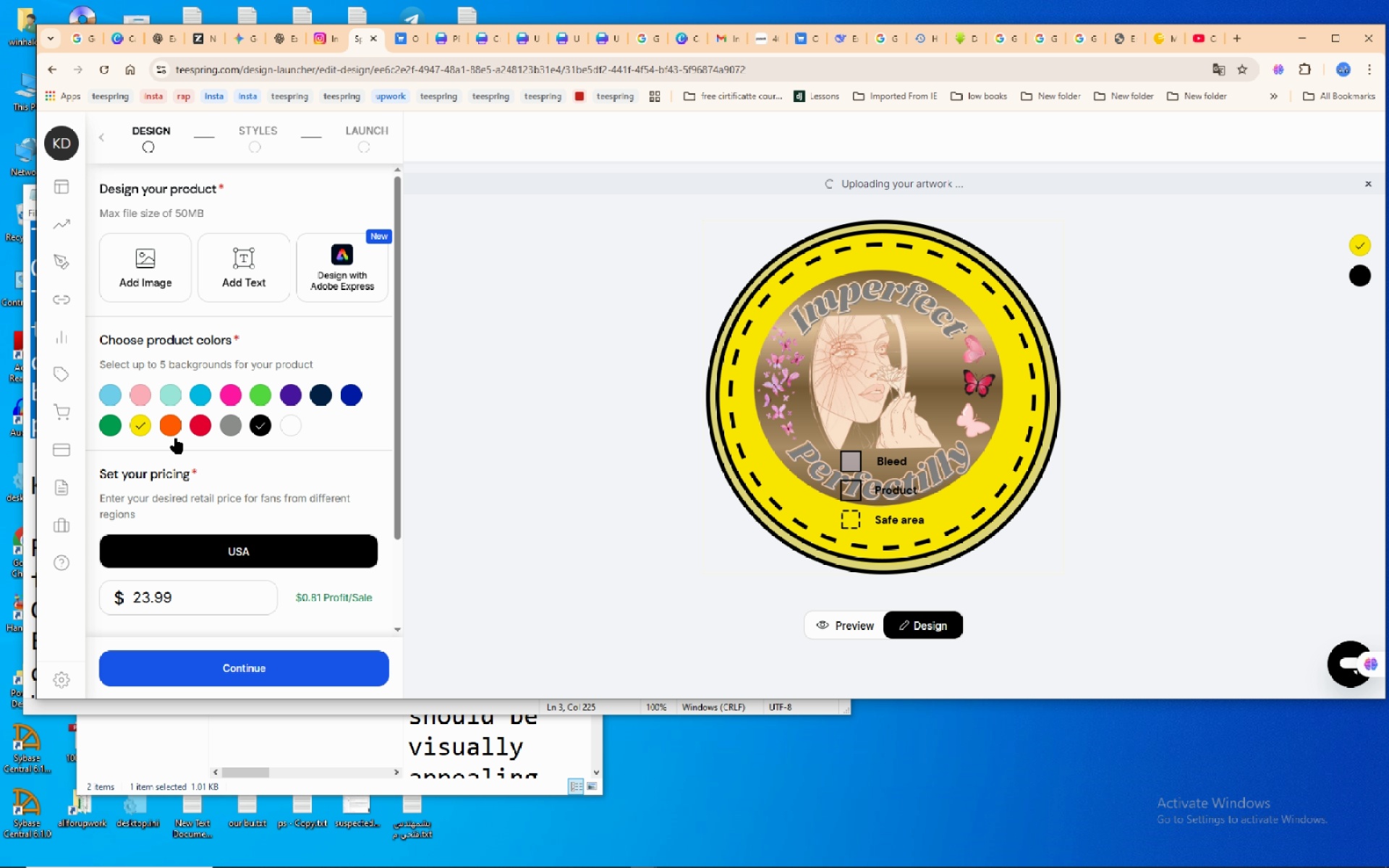 
wait(5.49)
 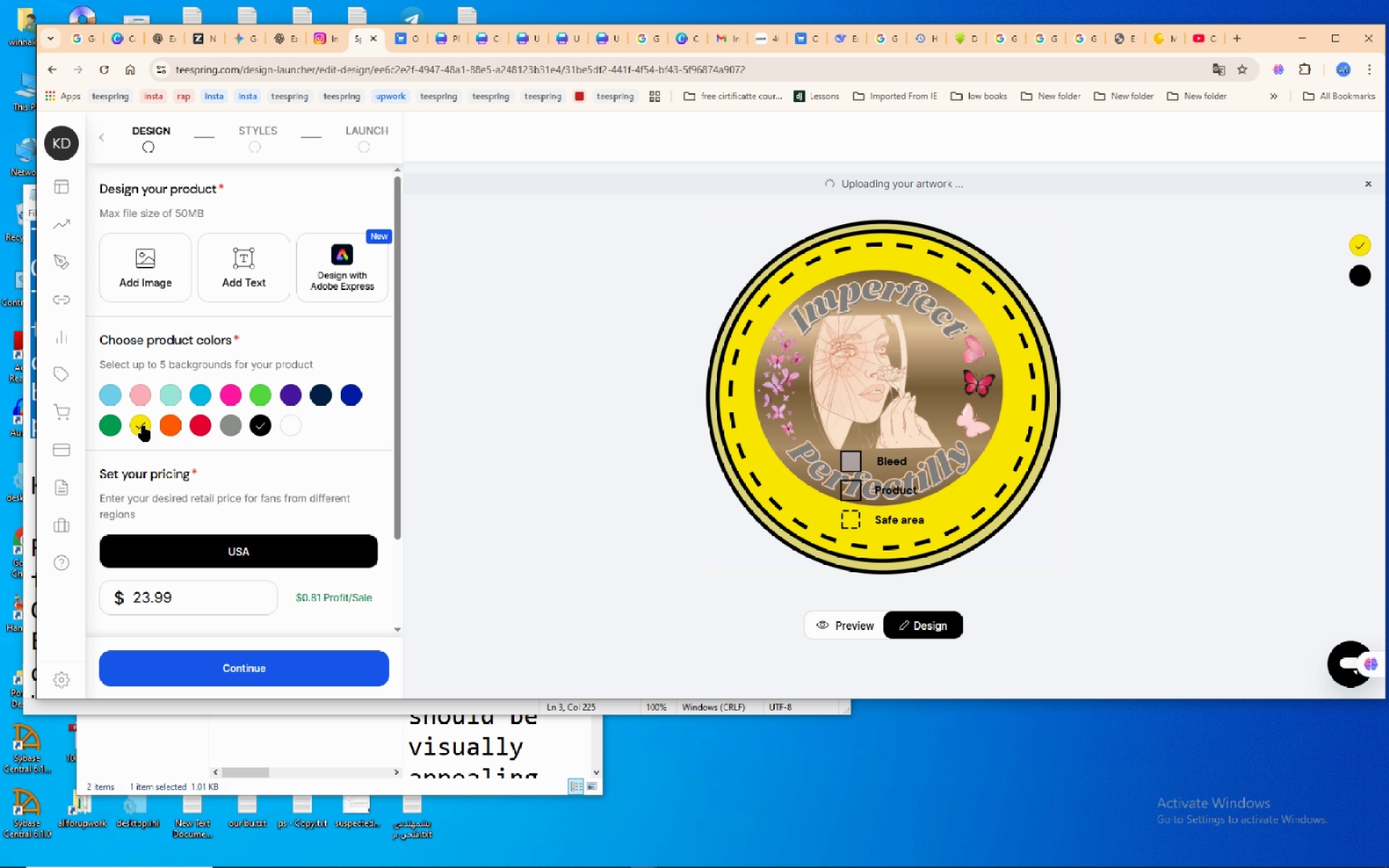 
left_click_drag(start_coordinate=[886, 374], to_coordinate=[888, 388])
 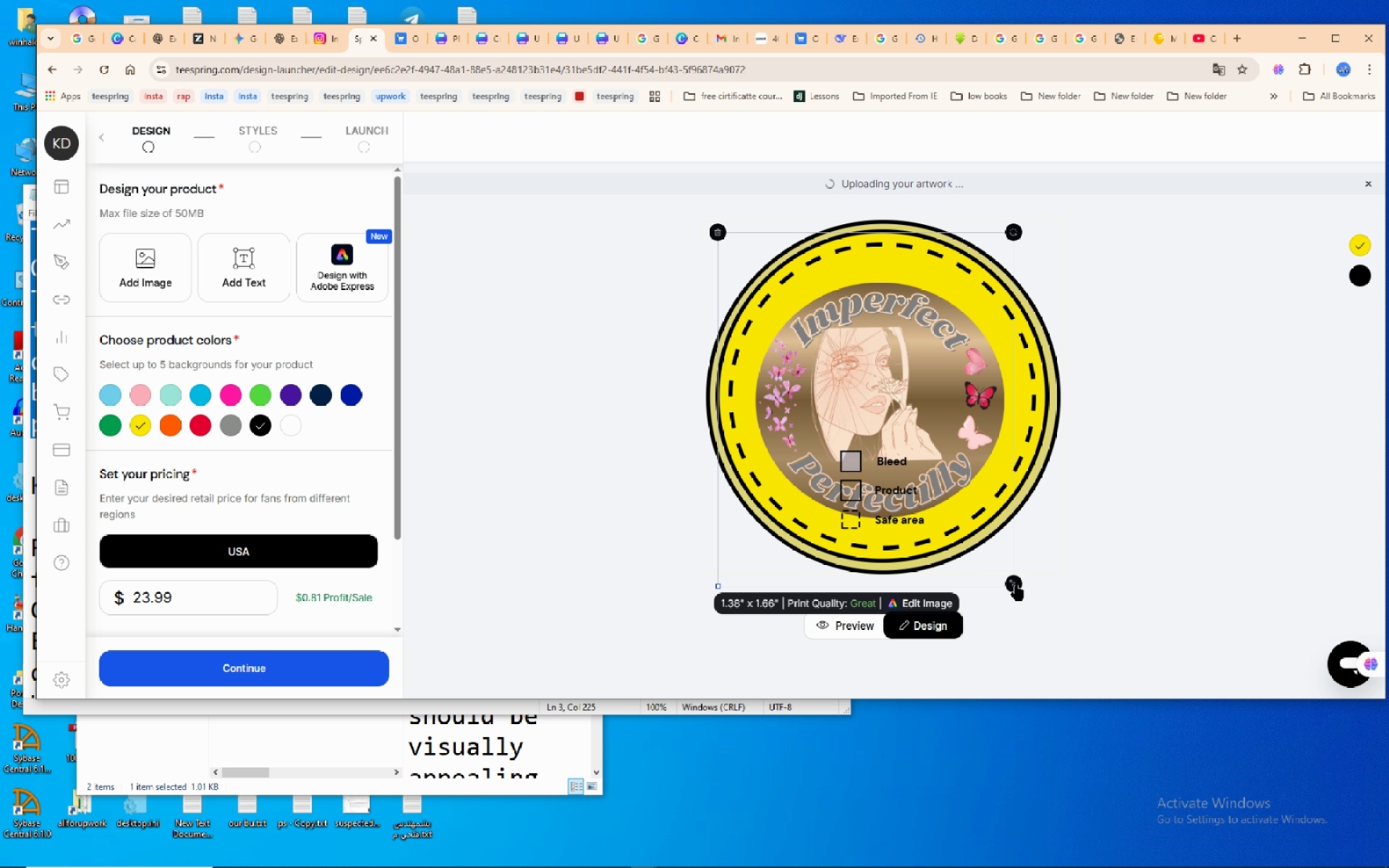 
left_click_drag(start_coordinate=[1016, 585], to_coordinate=[1042, 607])
 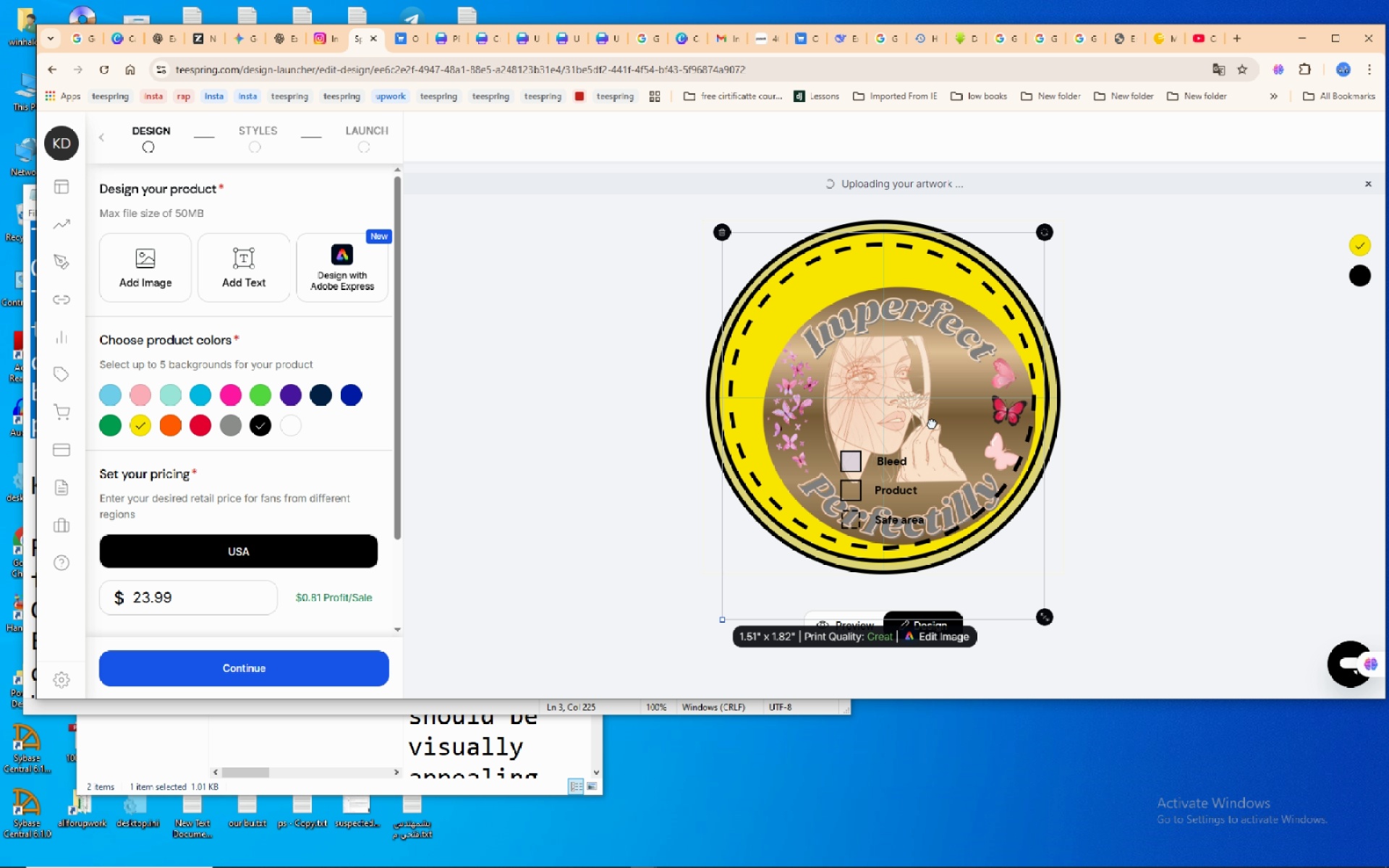 
left_click_drag(start_coordinate=[932, 423], to_coordinate=[911, 393])
 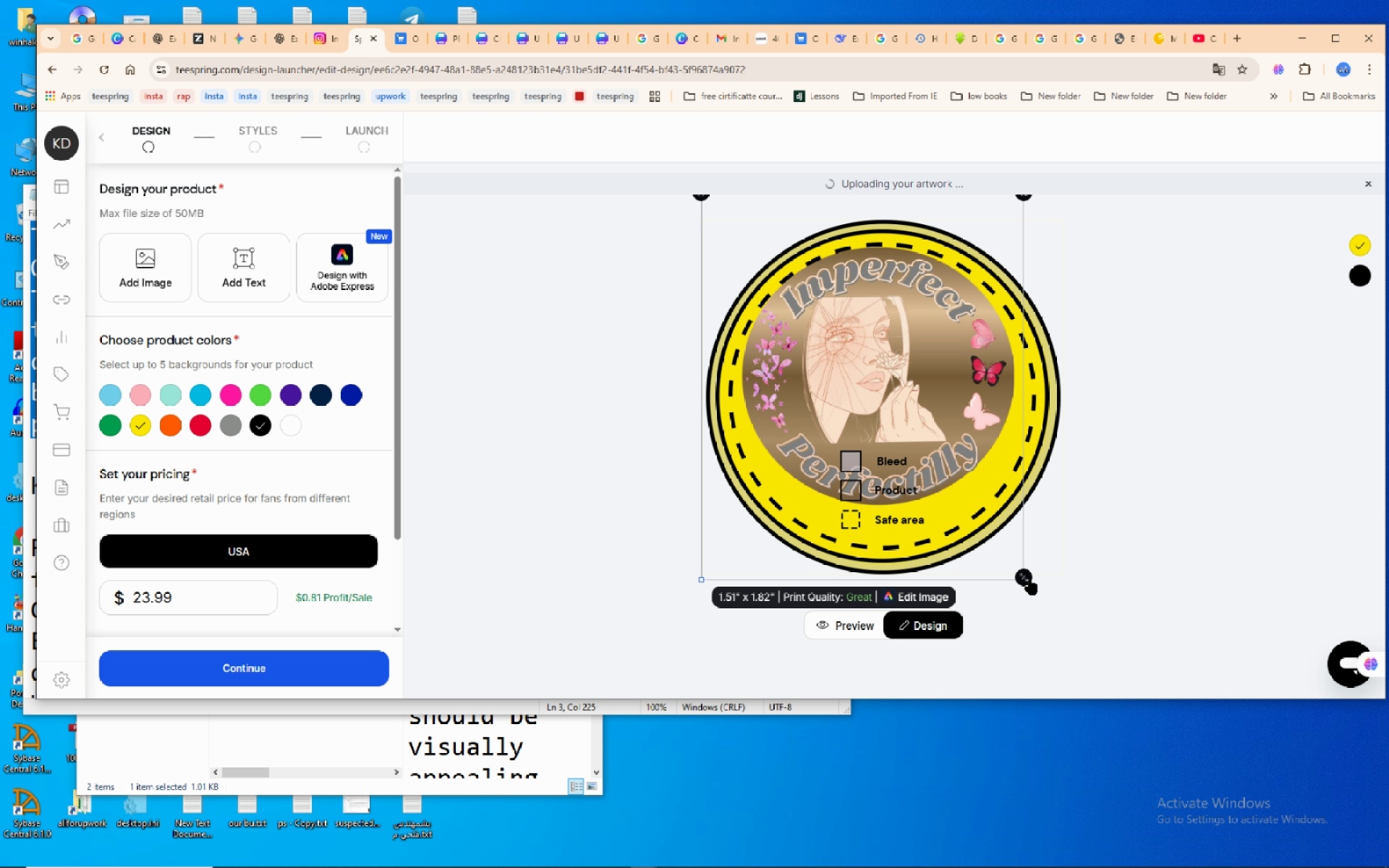 
left_click_drag(start_coordinate=[1030, 579], to_coordinate=[1040, 608])
 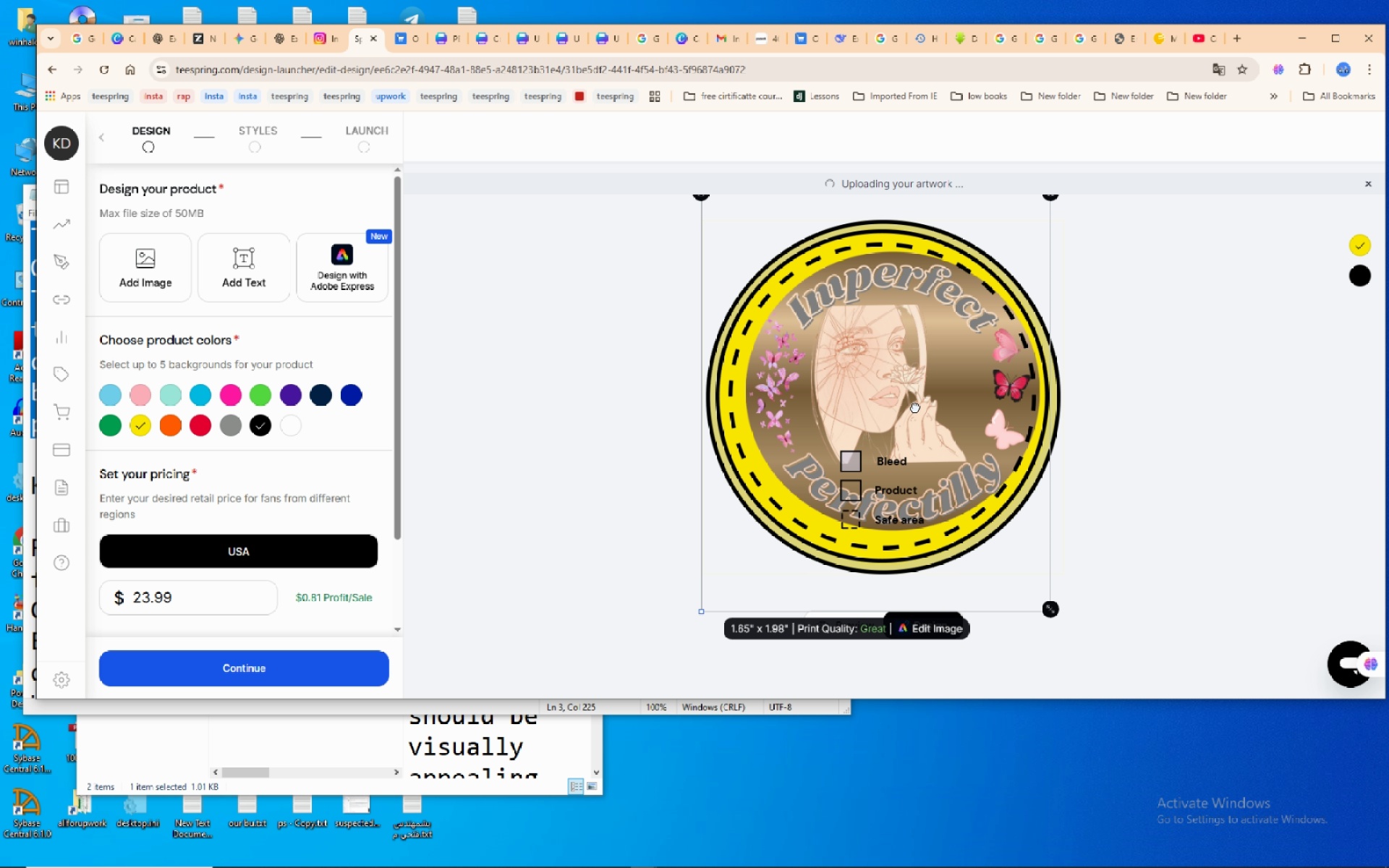 
left_click_drag(start_coordinate=[915, 407], to_coordinate=[896, 422])
 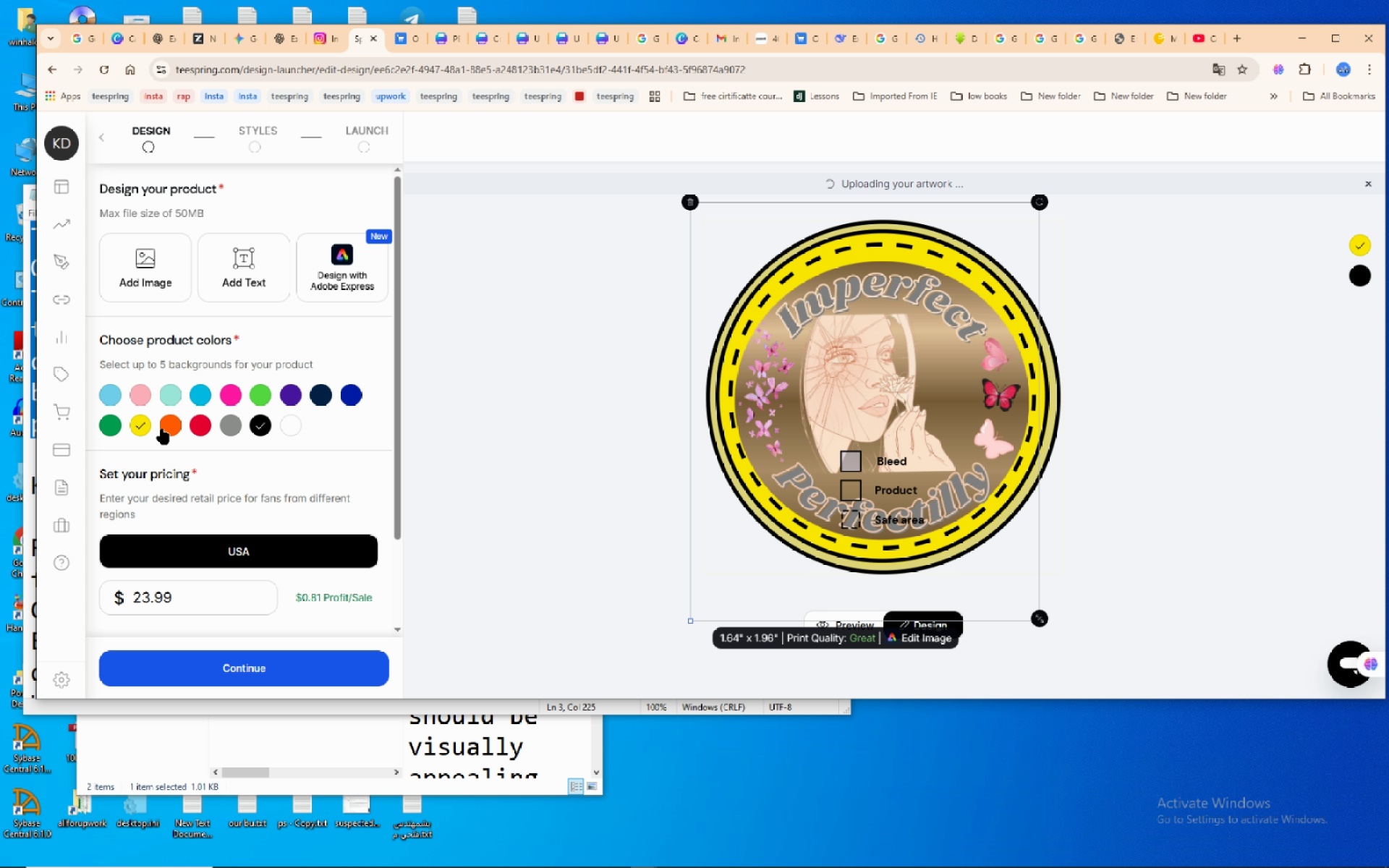 
left_click([138, 420])
 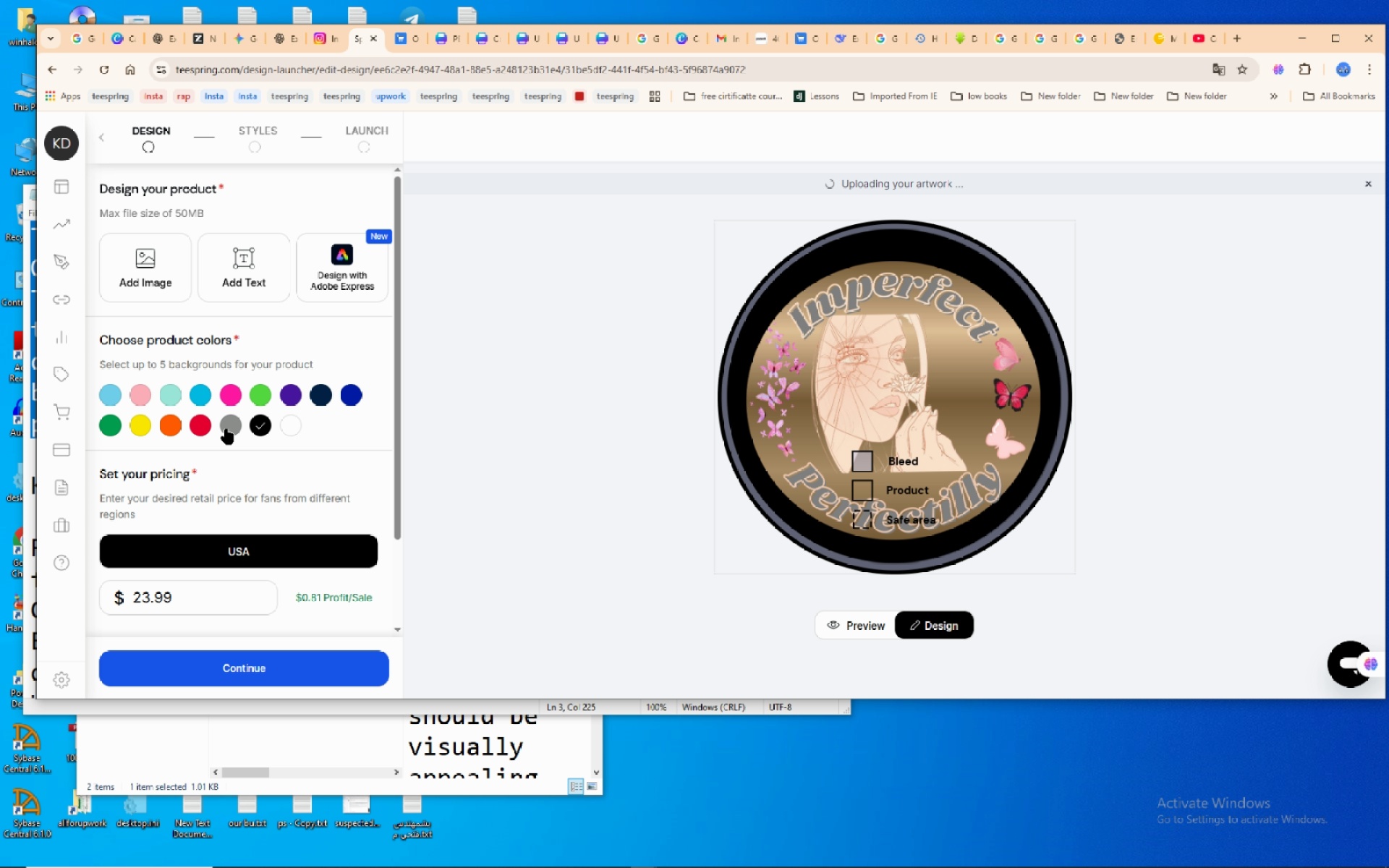 
wait(11.14)
 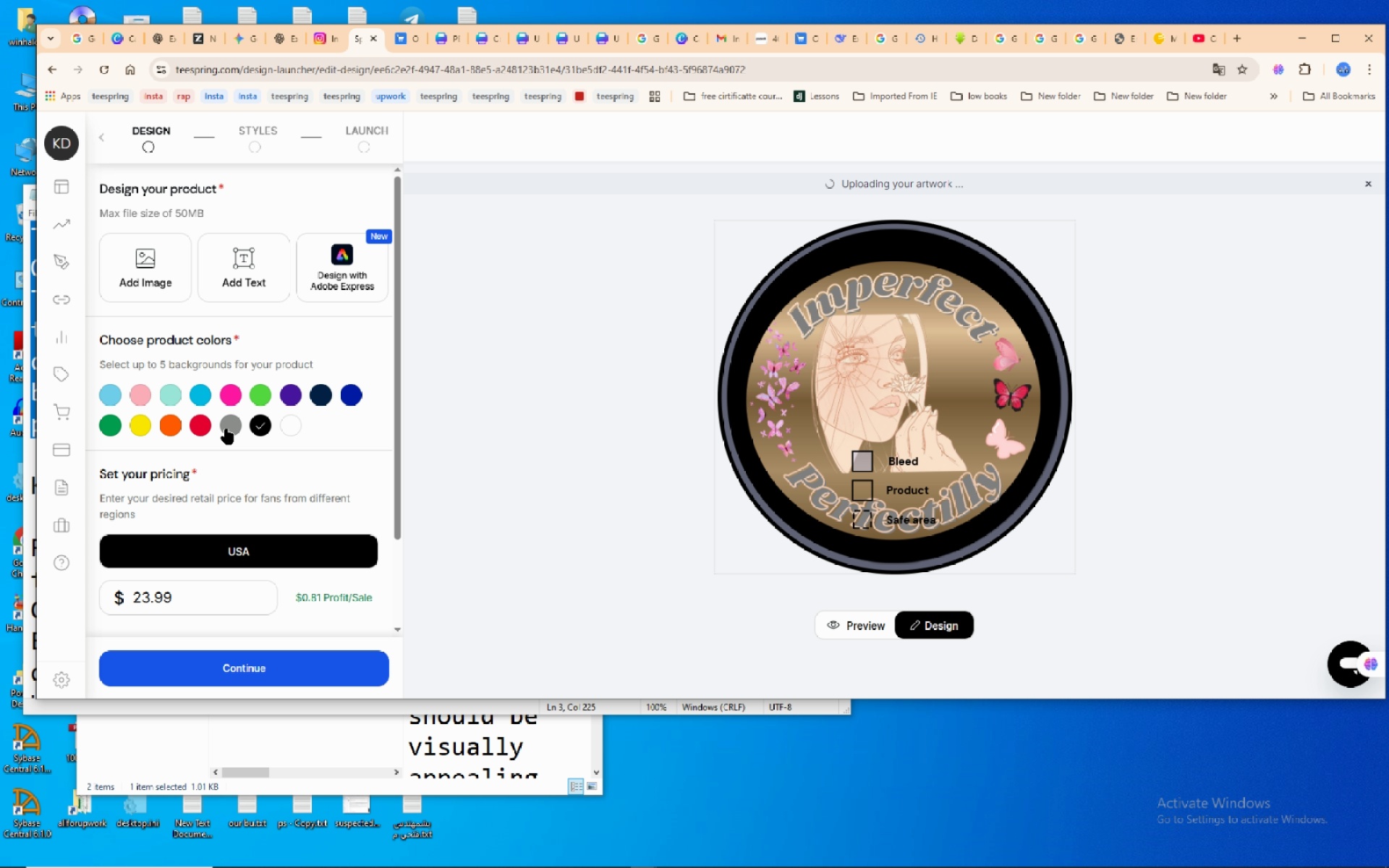 
left_click_drag(start_coordinate=[838, 394], to_coordinate=[836, 402])
 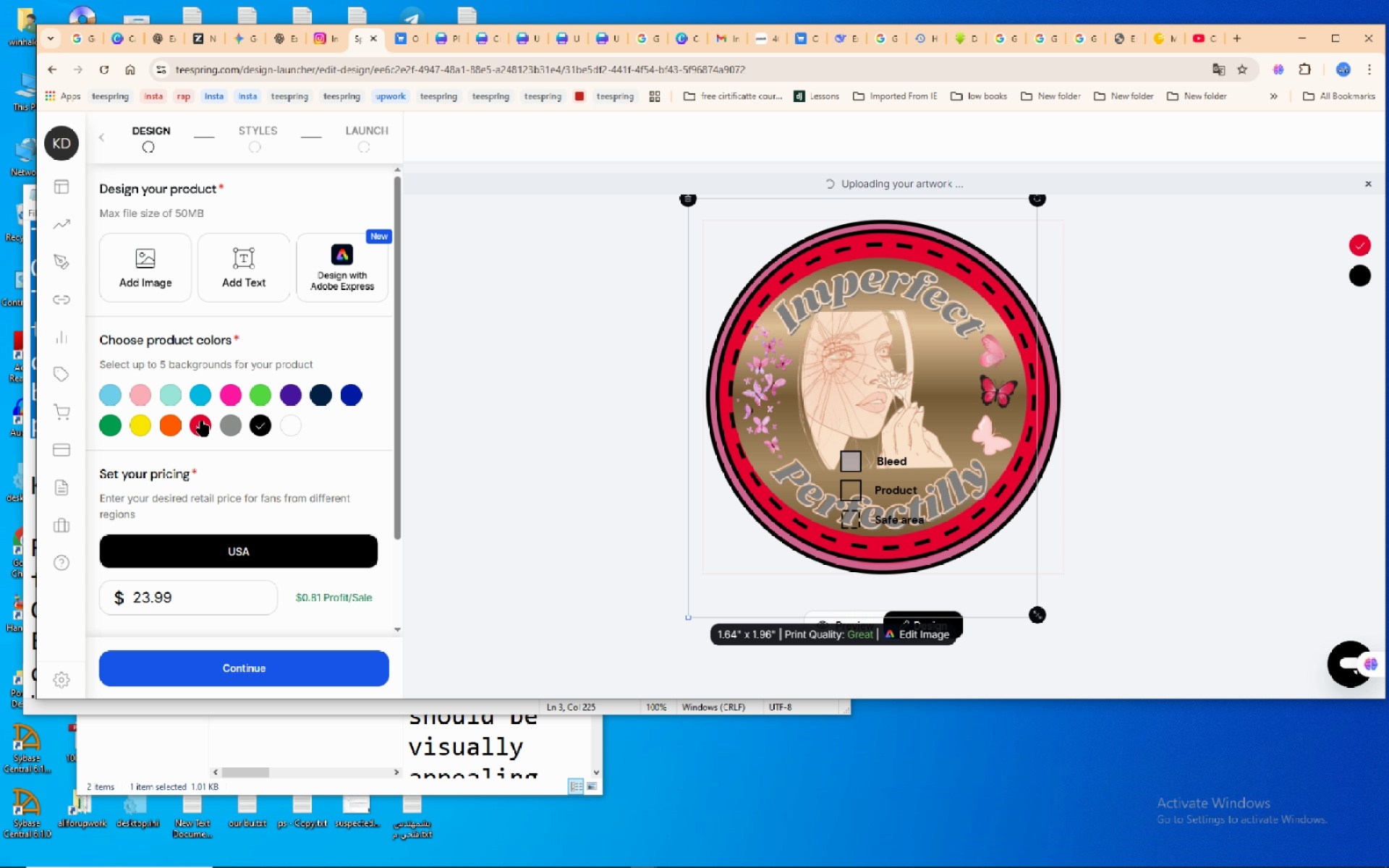 
left_click([202, 421])
 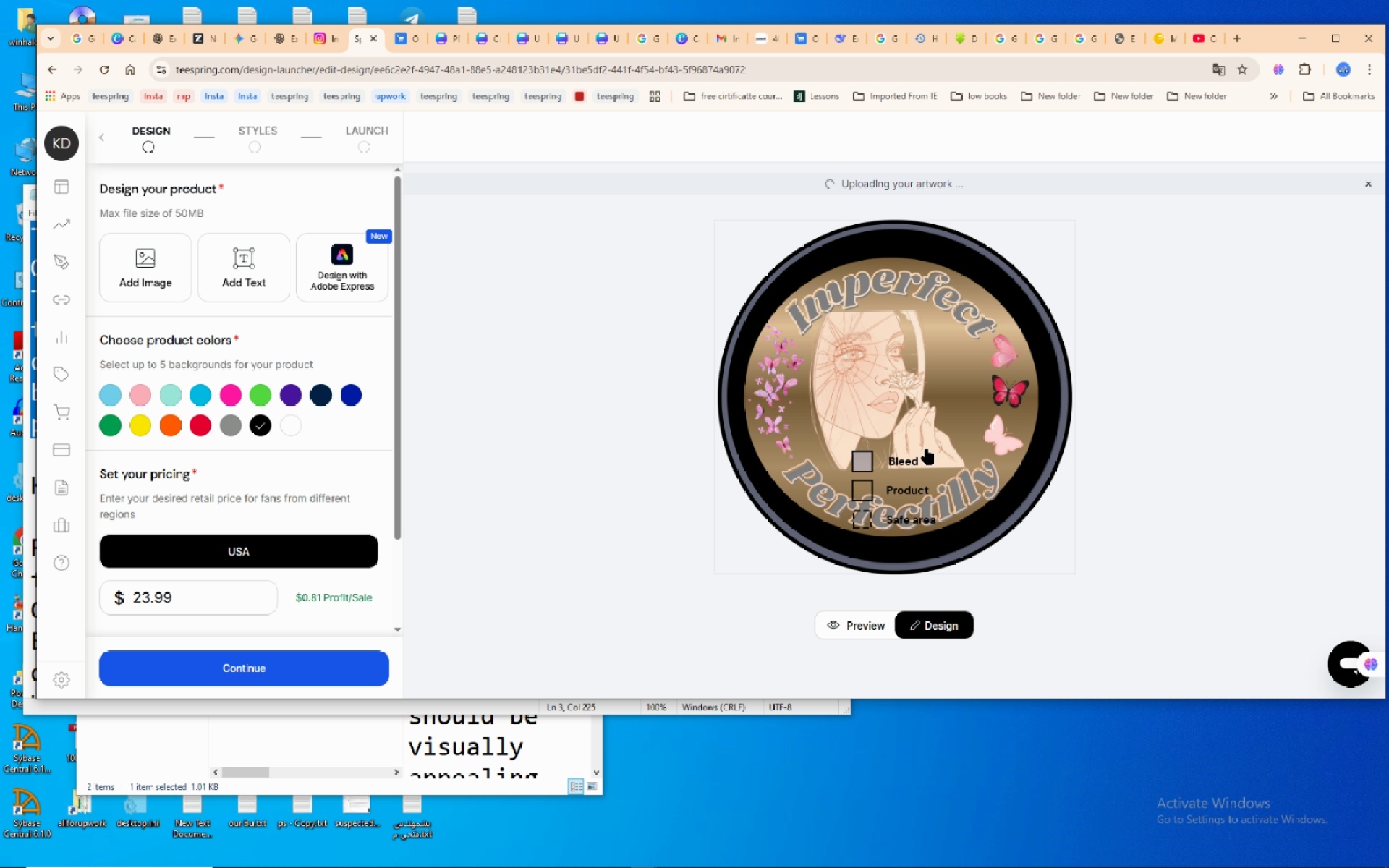 
left_click([924, 446])
 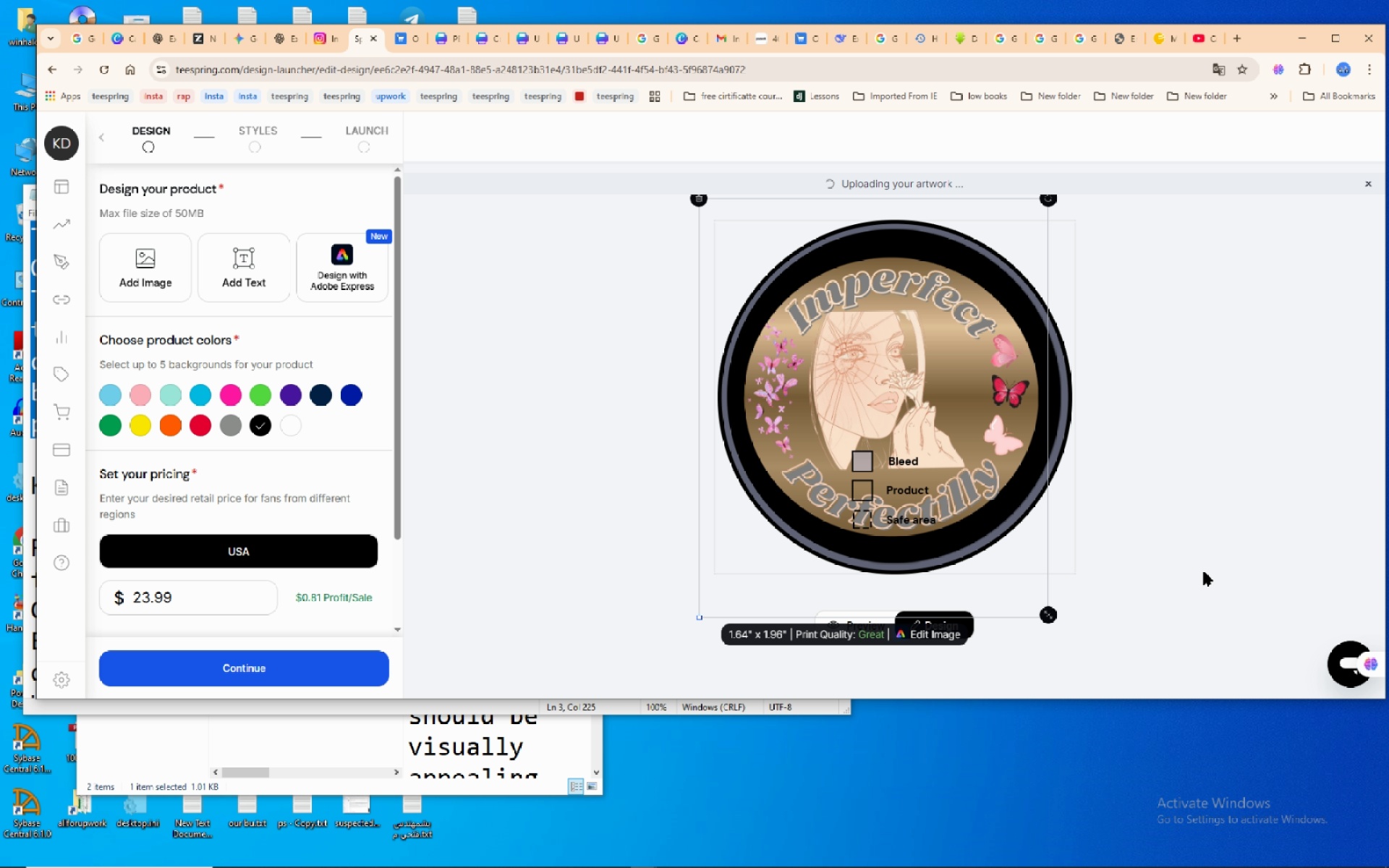 
left_click([1204, 571])
 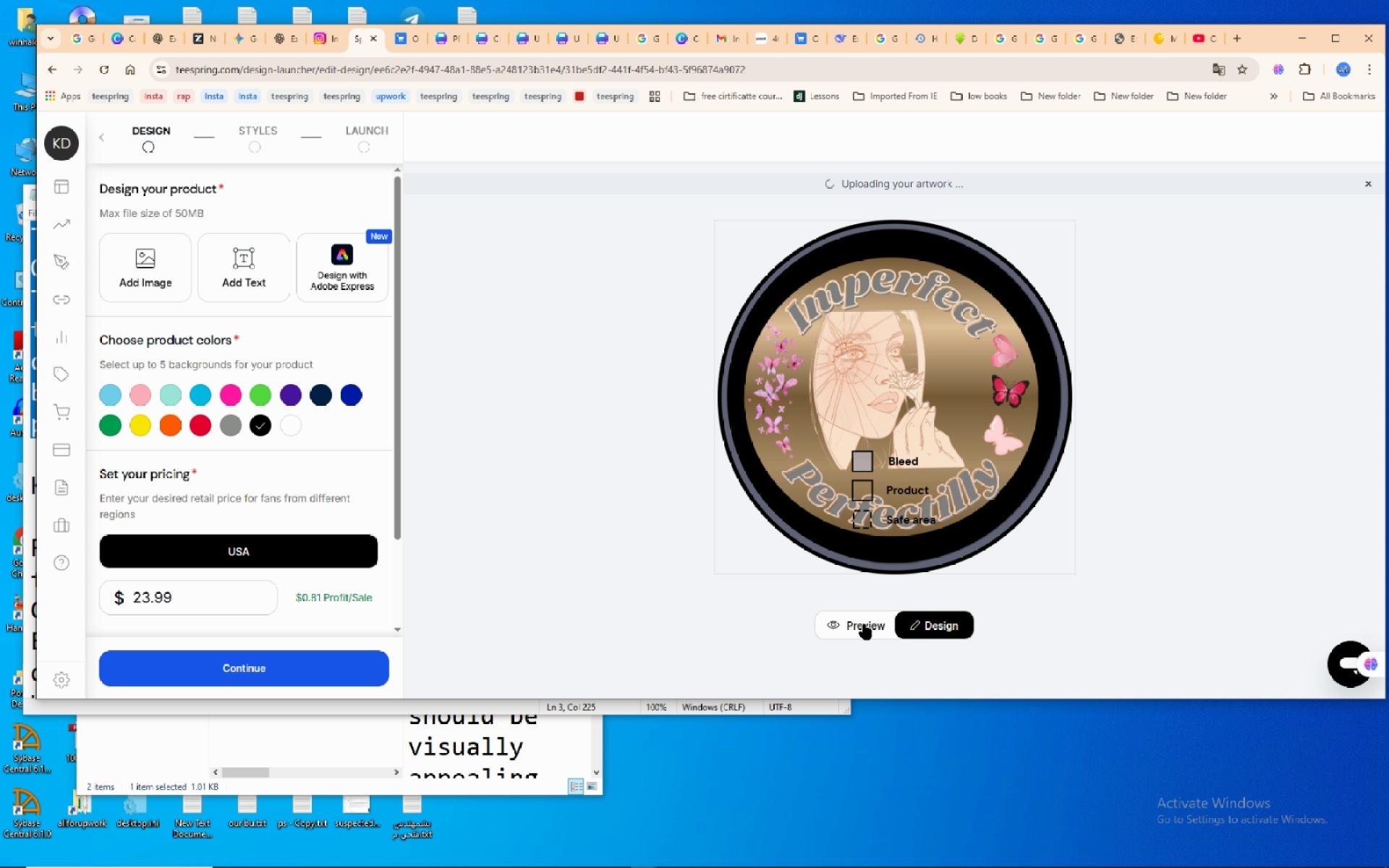 
left_click([881, 628])
 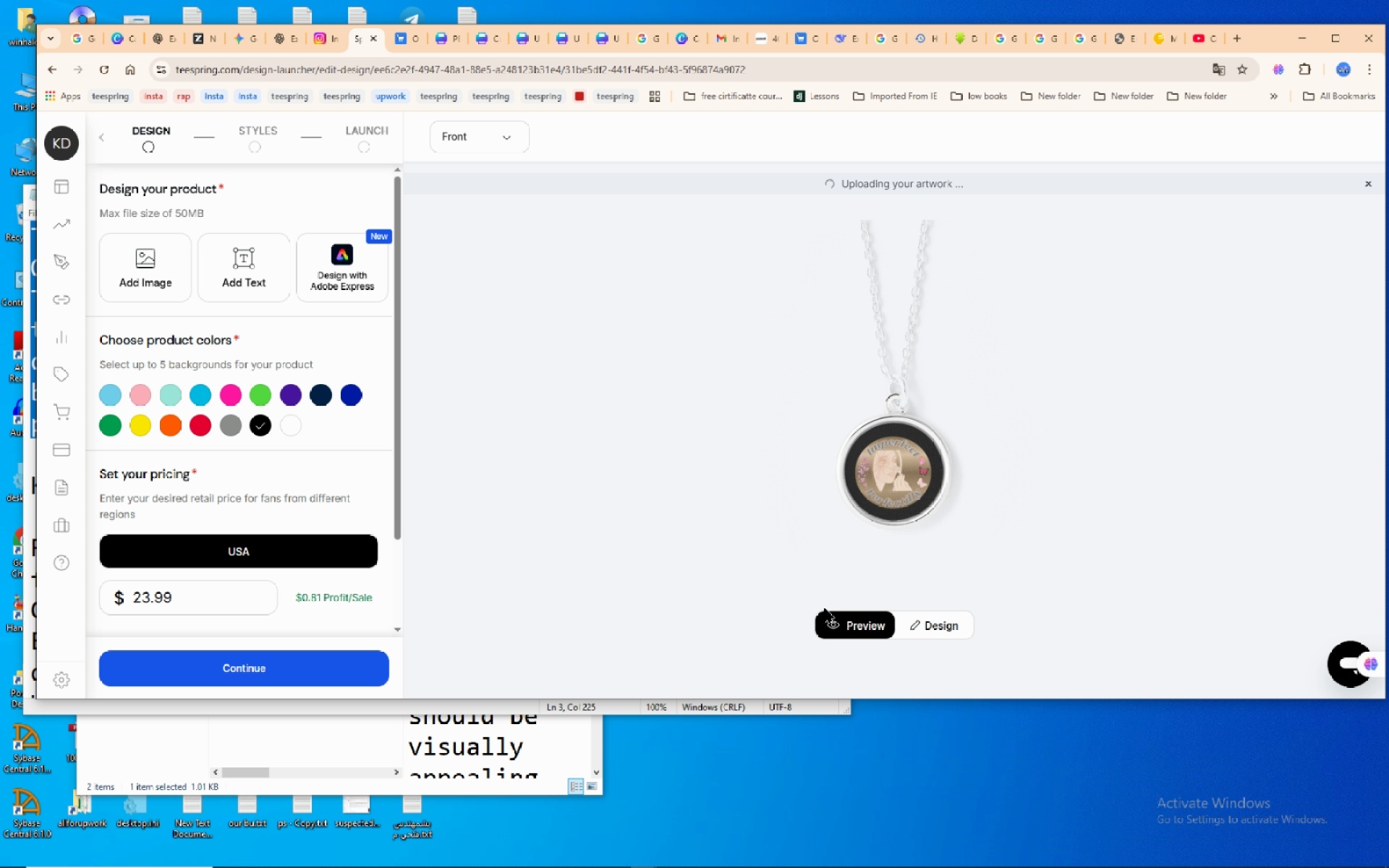 
mouse_move([845, 601])
 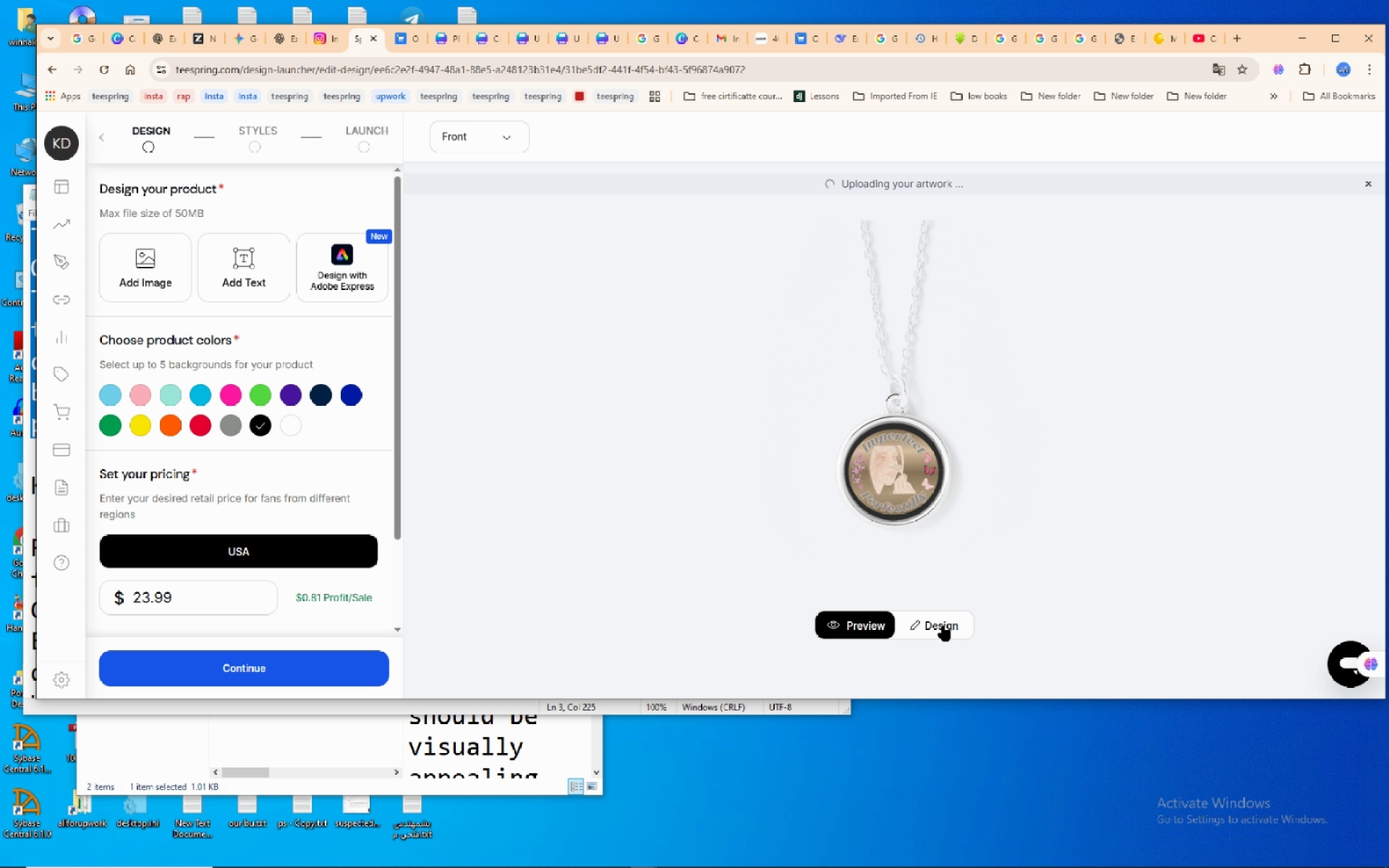 
left_click([943, 625])
 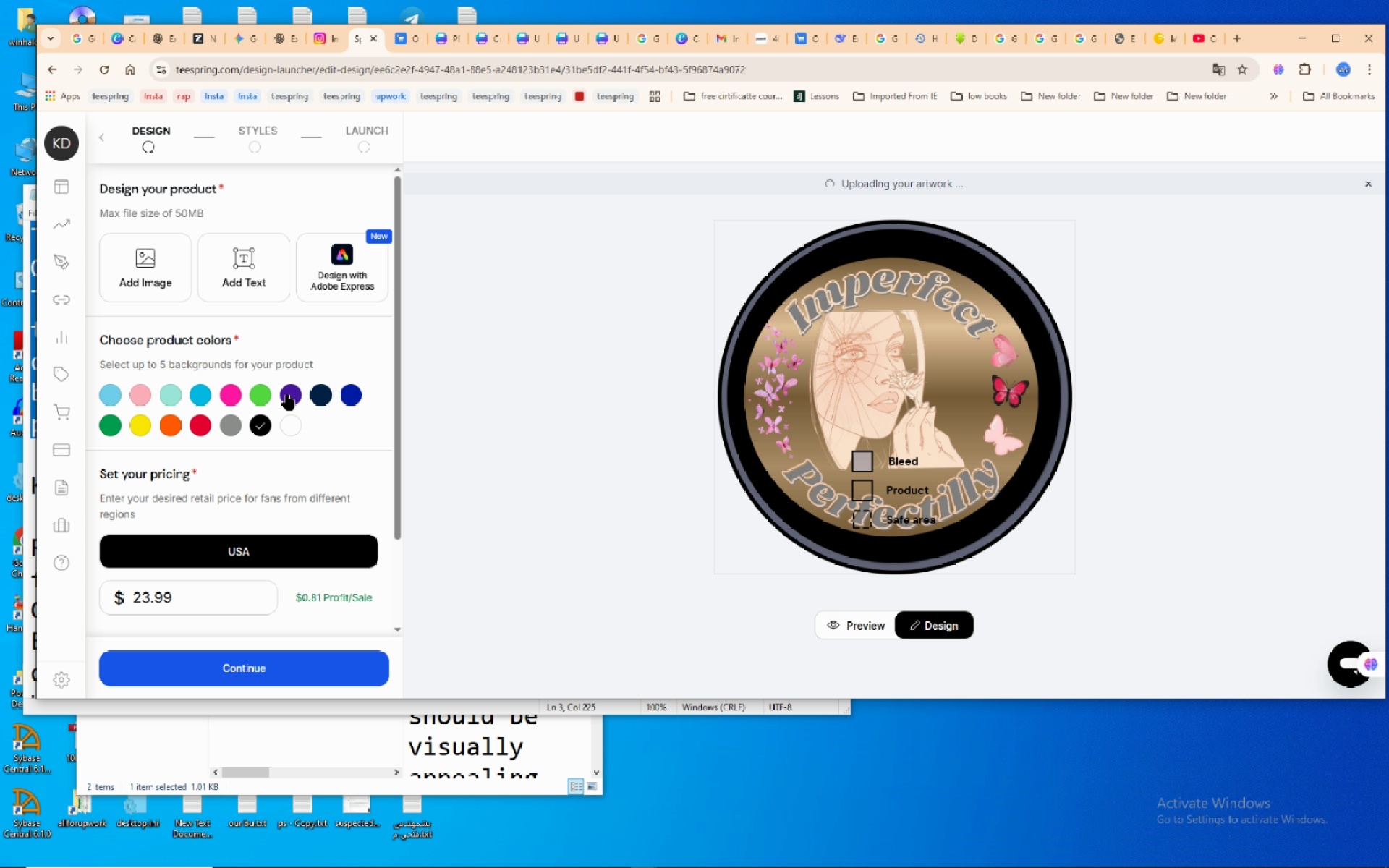 
wait(6.43)
 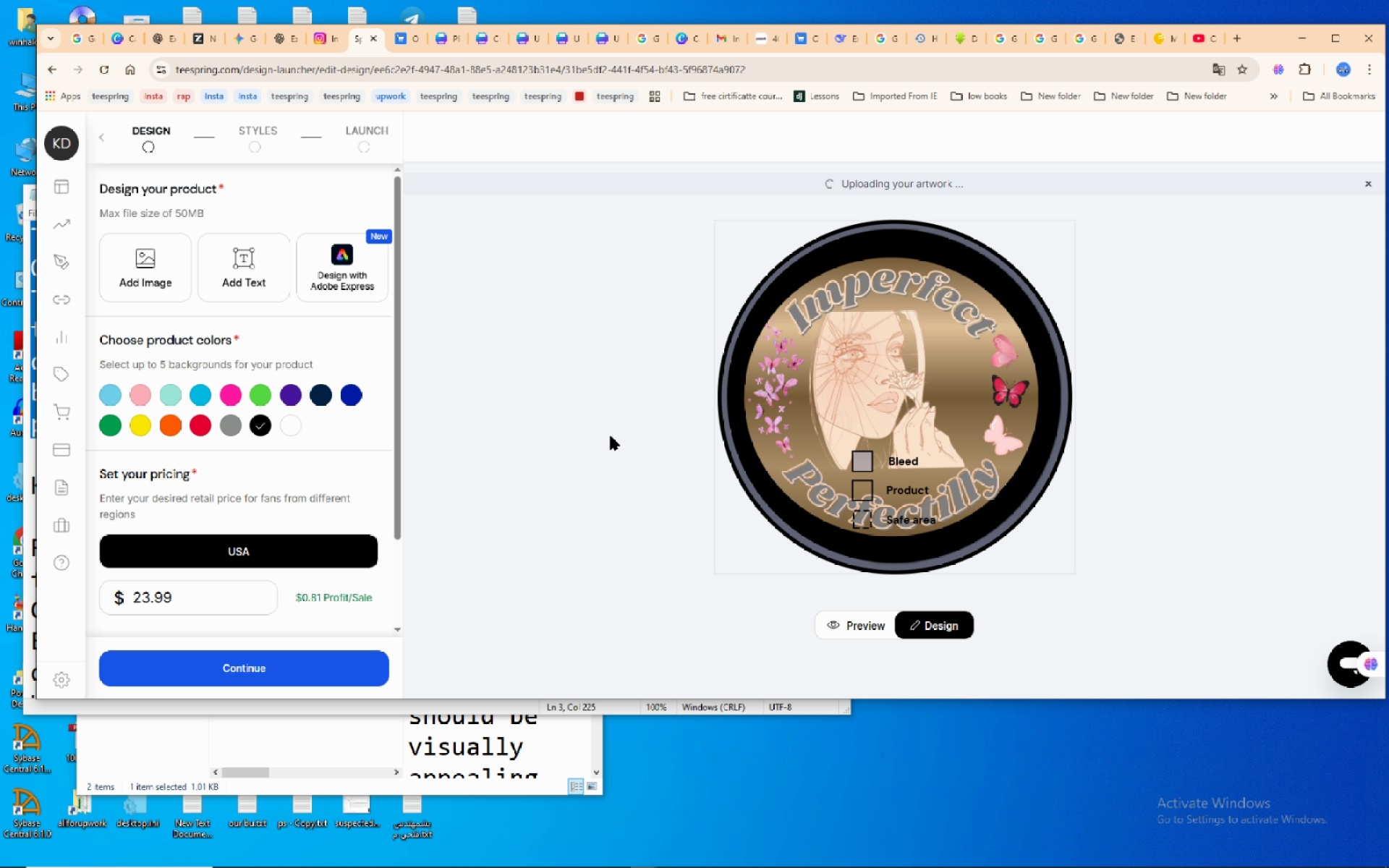 
left_click([271, 395])
 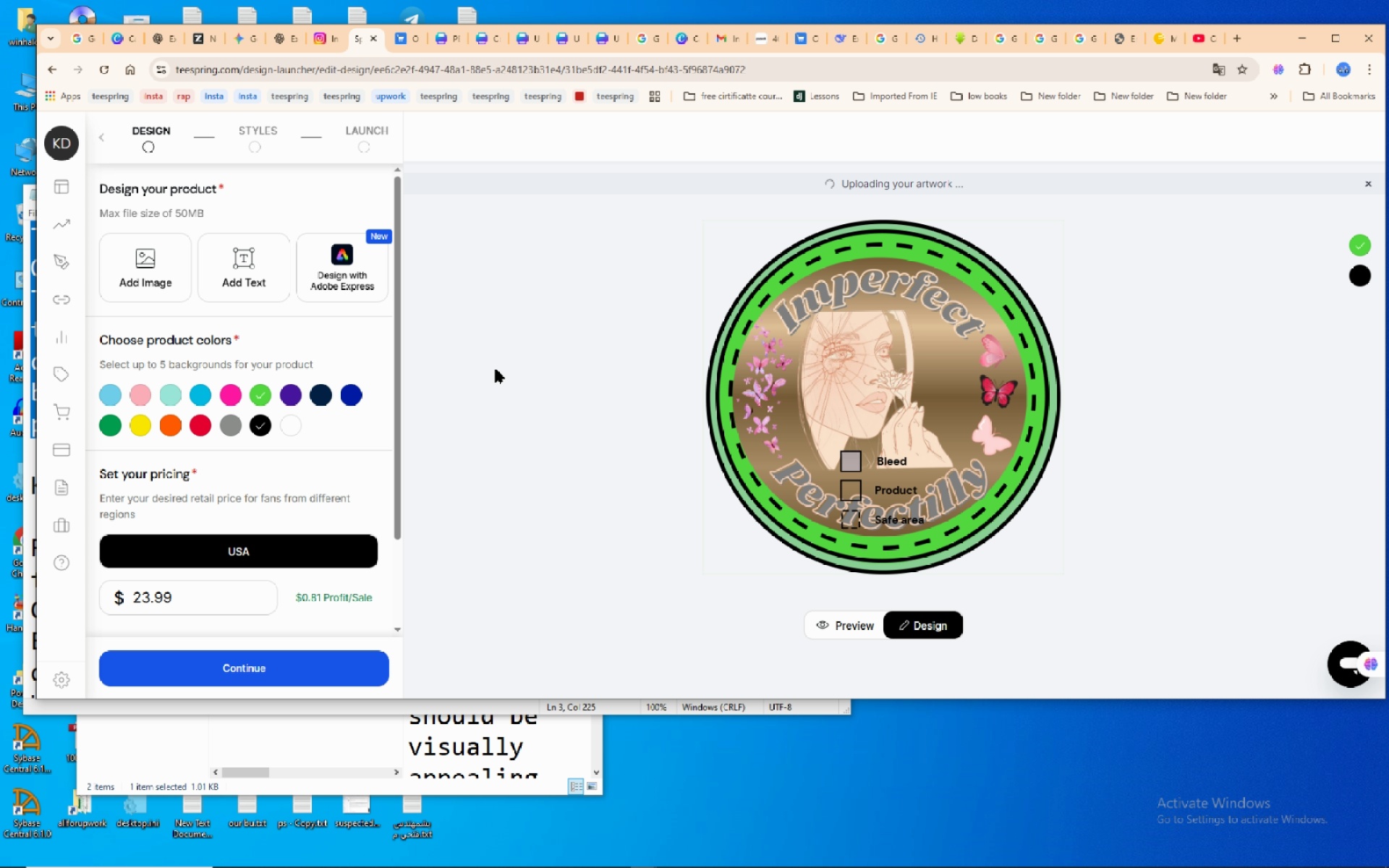 
wait(7.29)
 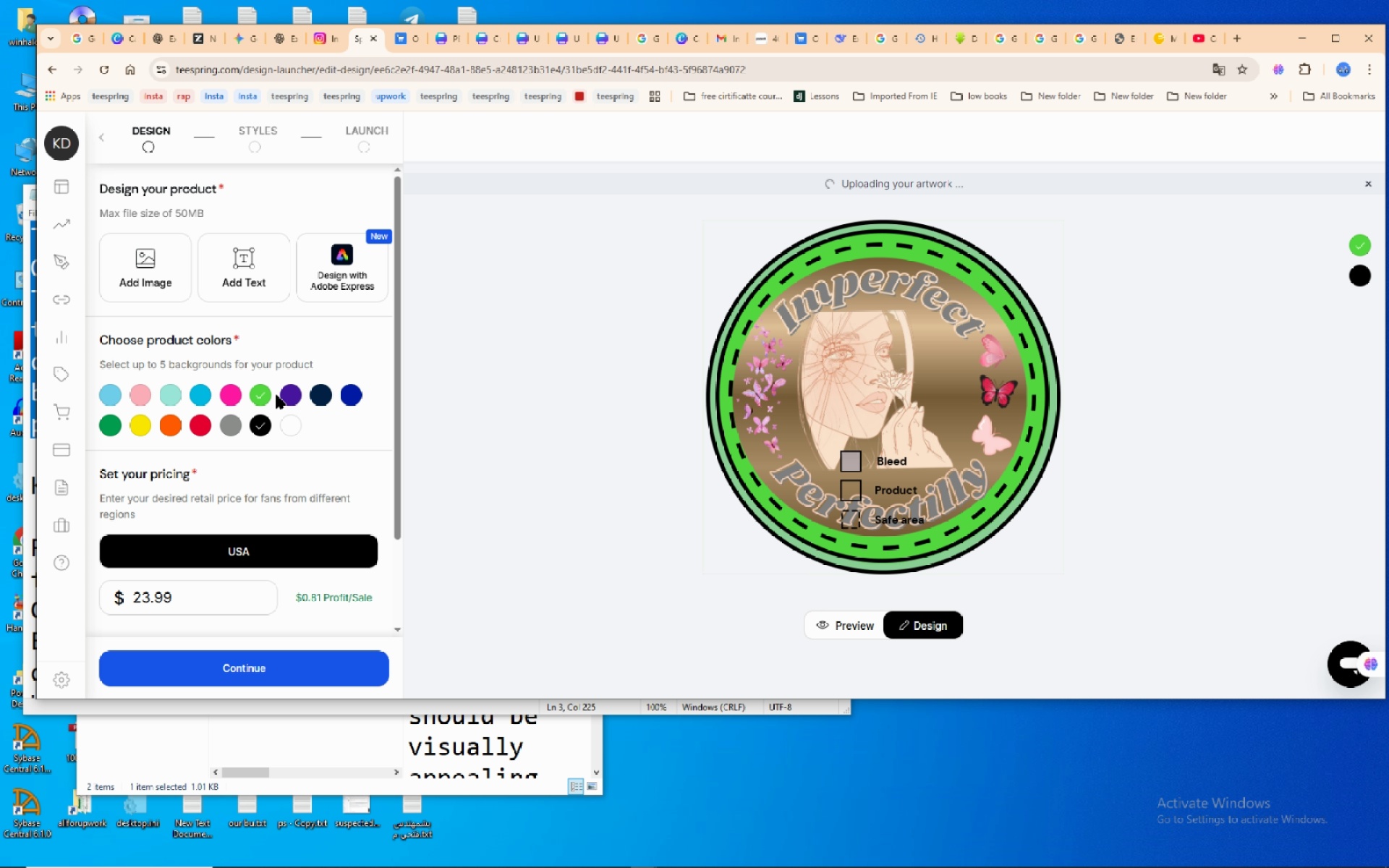 
left_click([292, 404])
 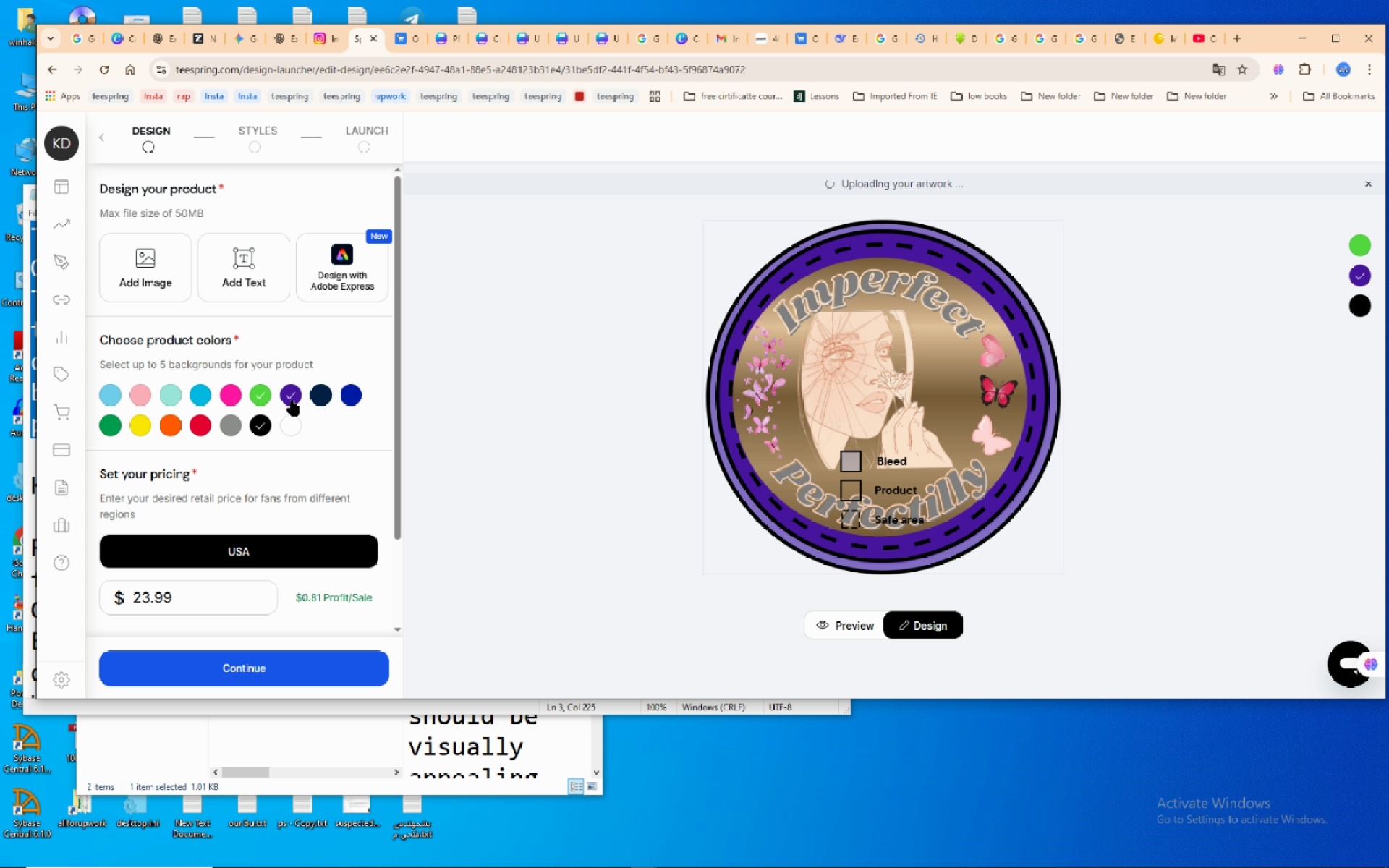 
left_click([292, 396])
 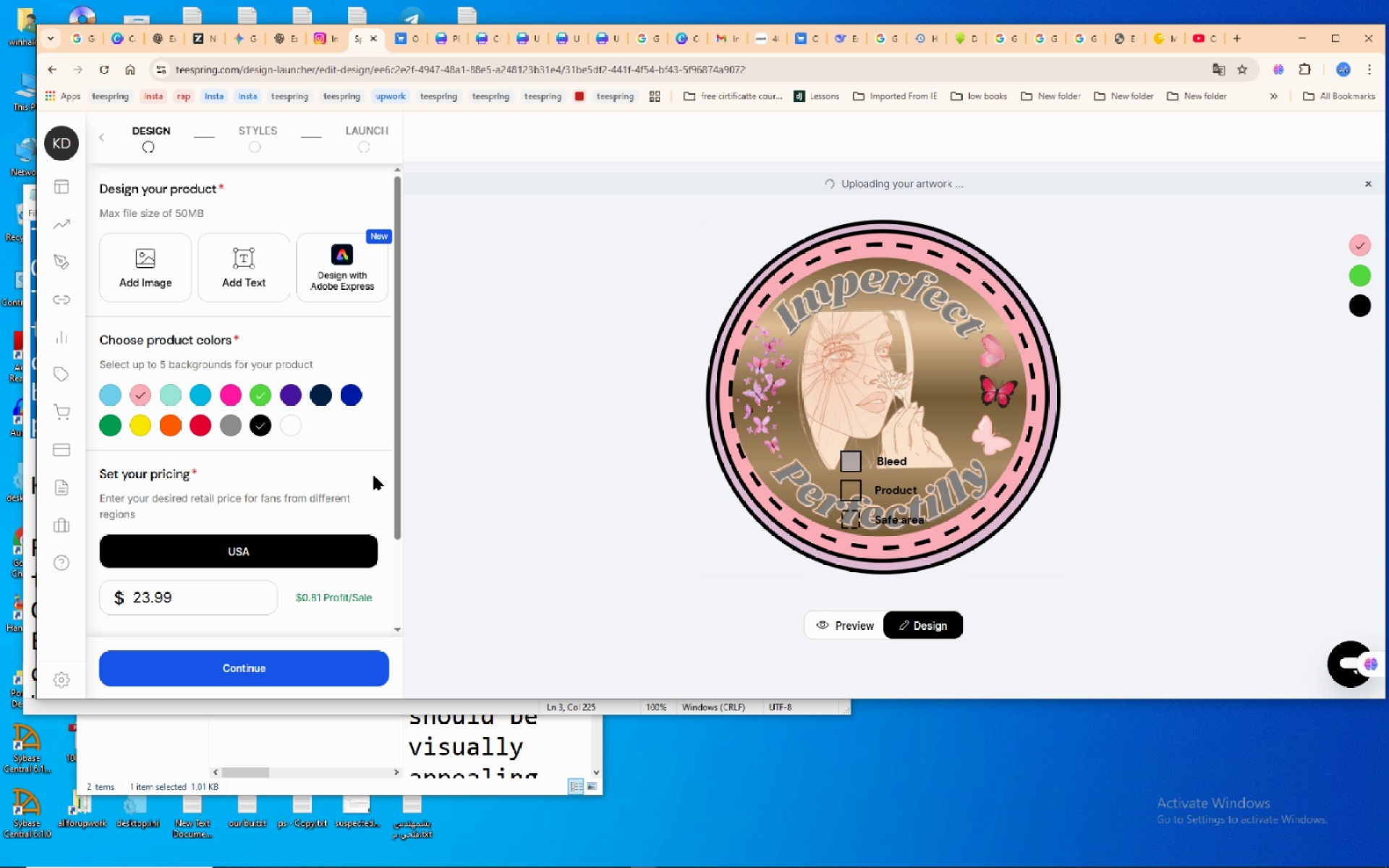 
wait(7.57)
 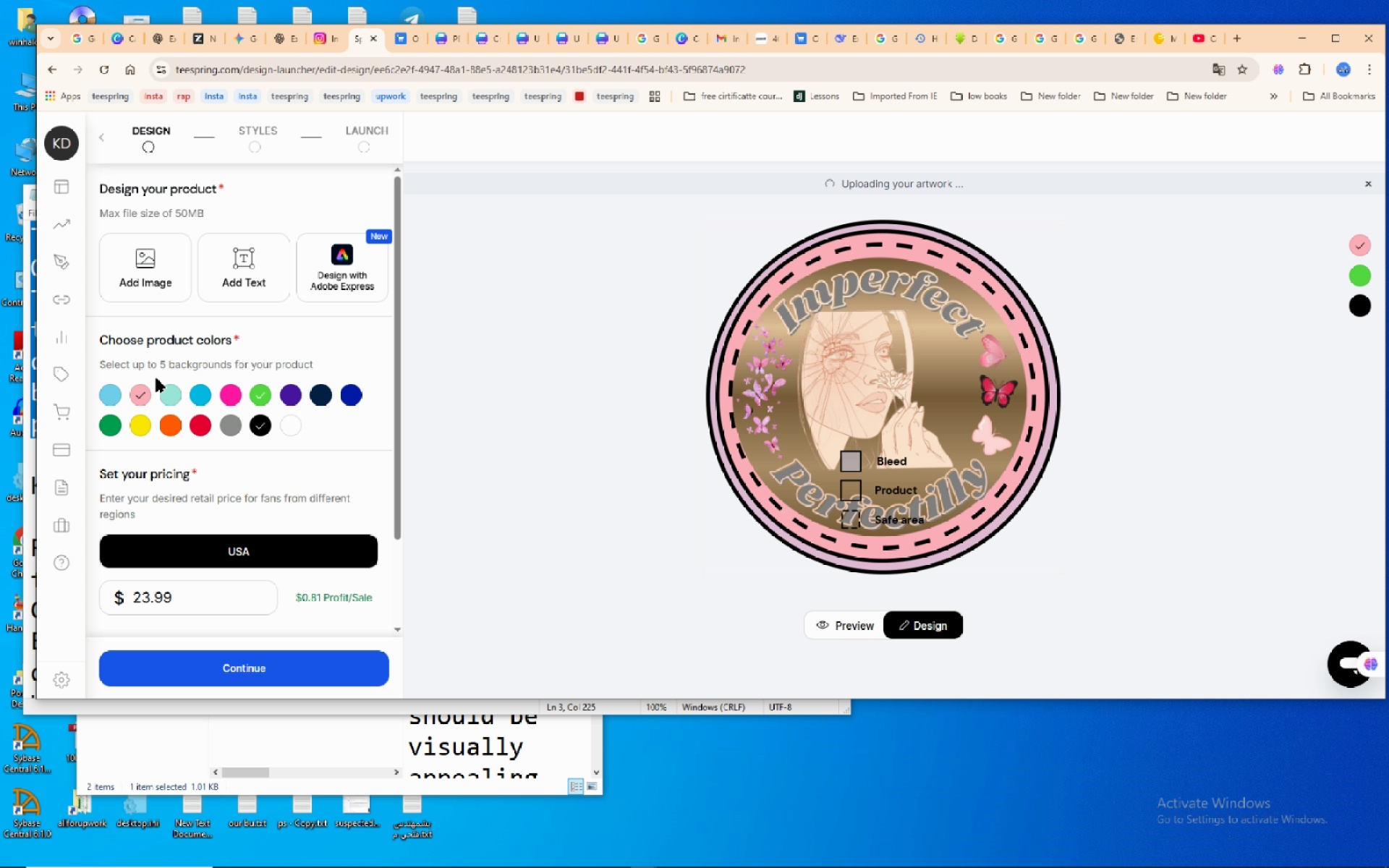 
left_click_drag(start_coordinate=[127, 422], to_coordinate=[132, 422])
 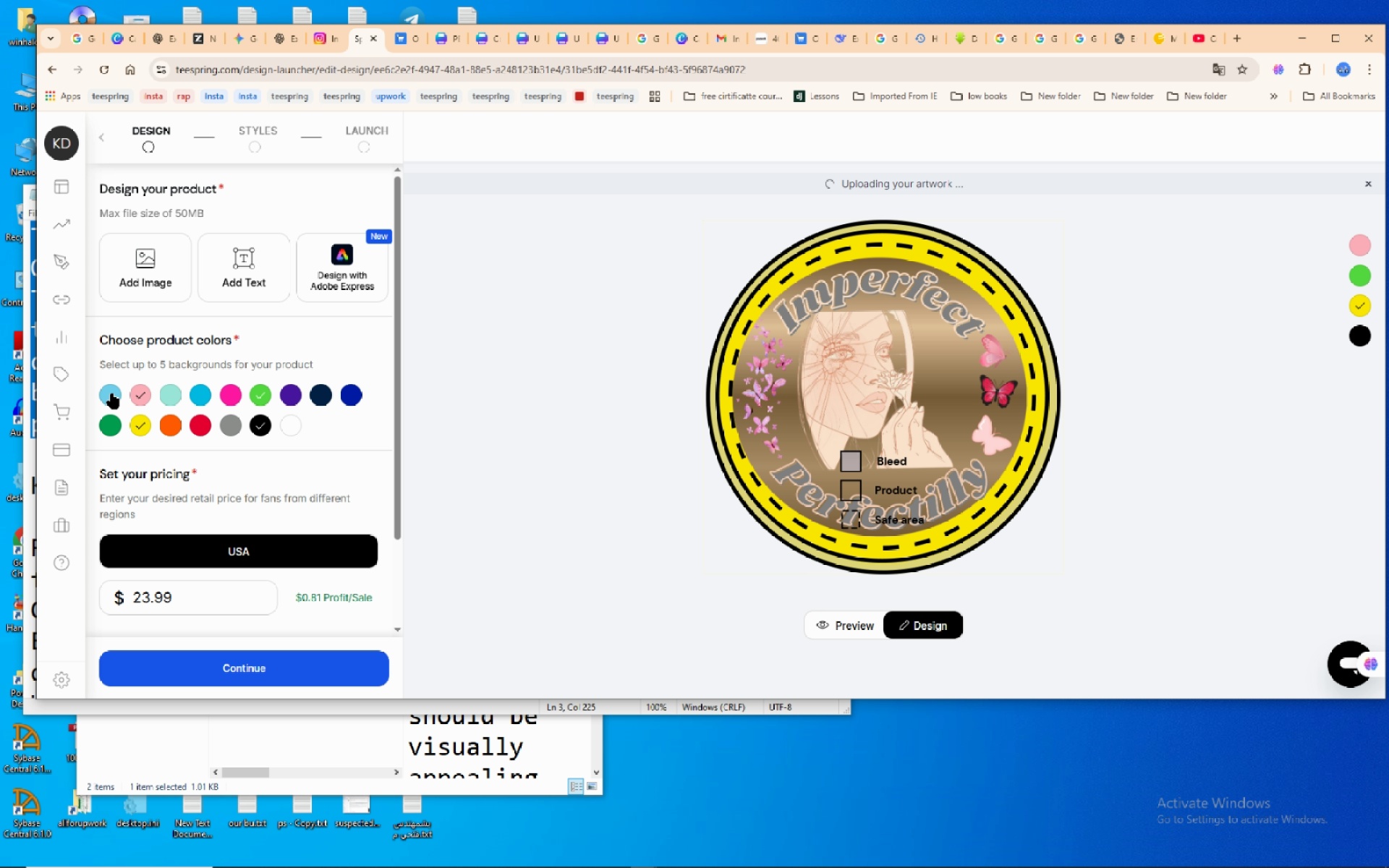 
left_click([112, 393])
 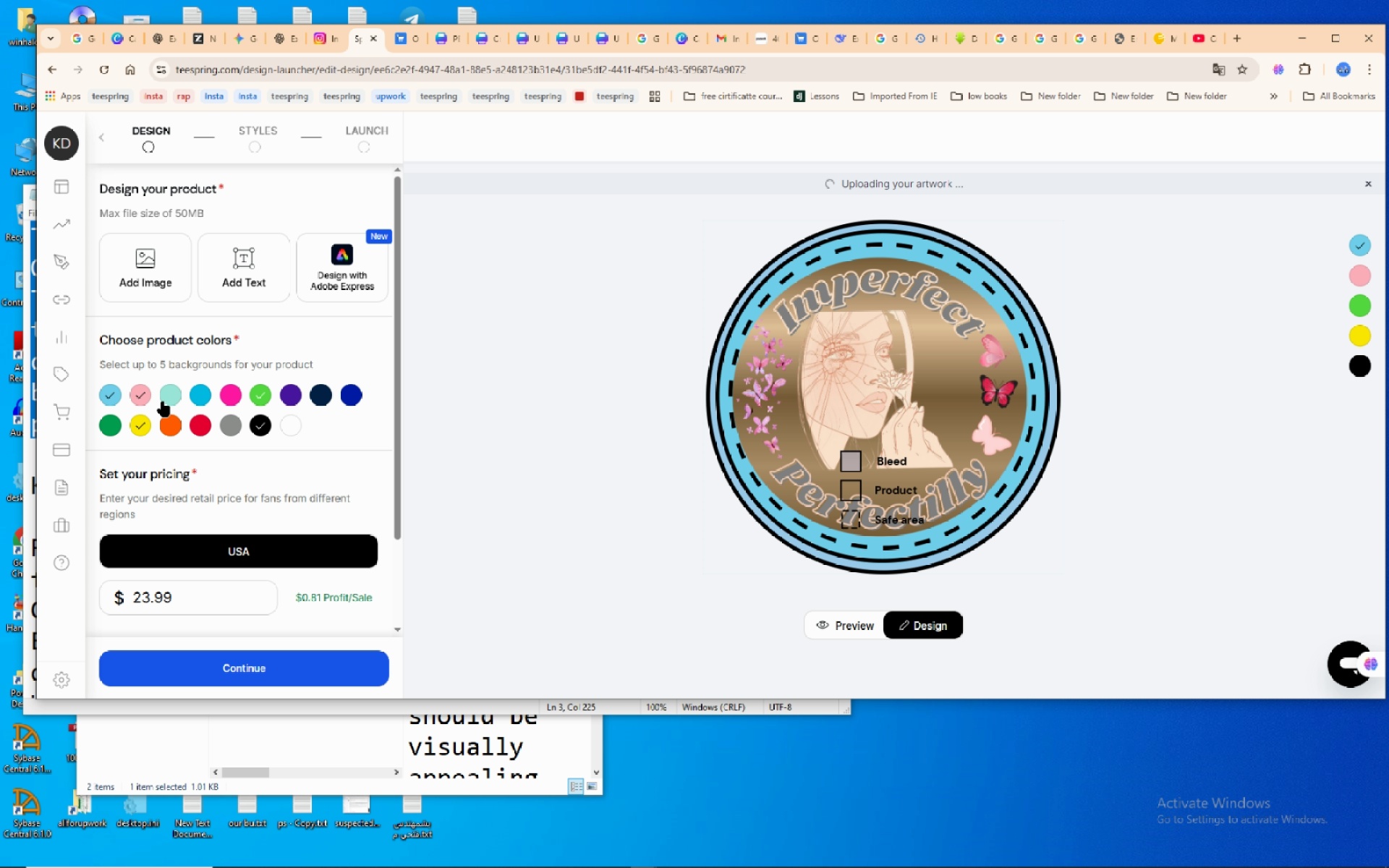 
wait(5.98)
 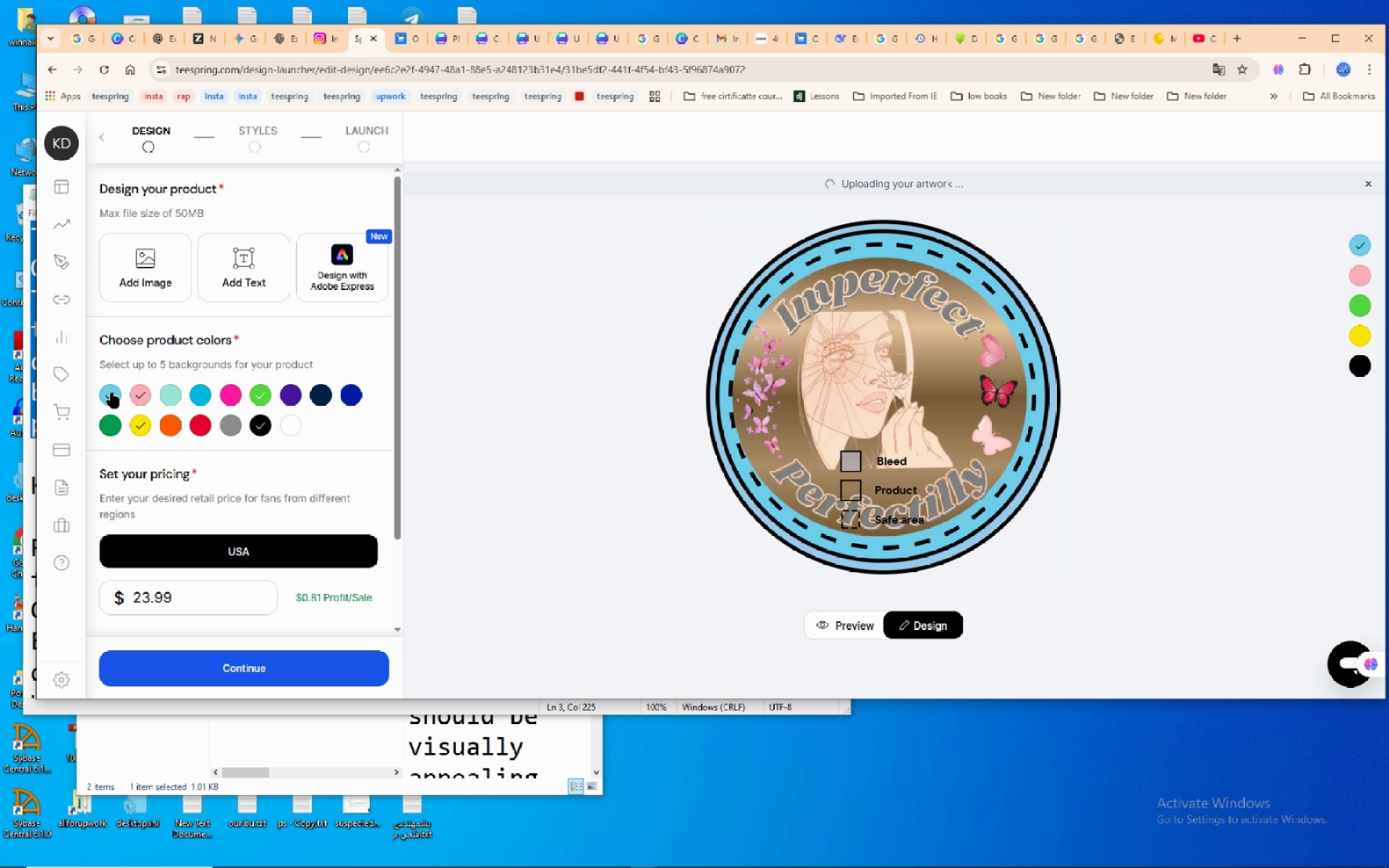 
left_click([112, 401])
 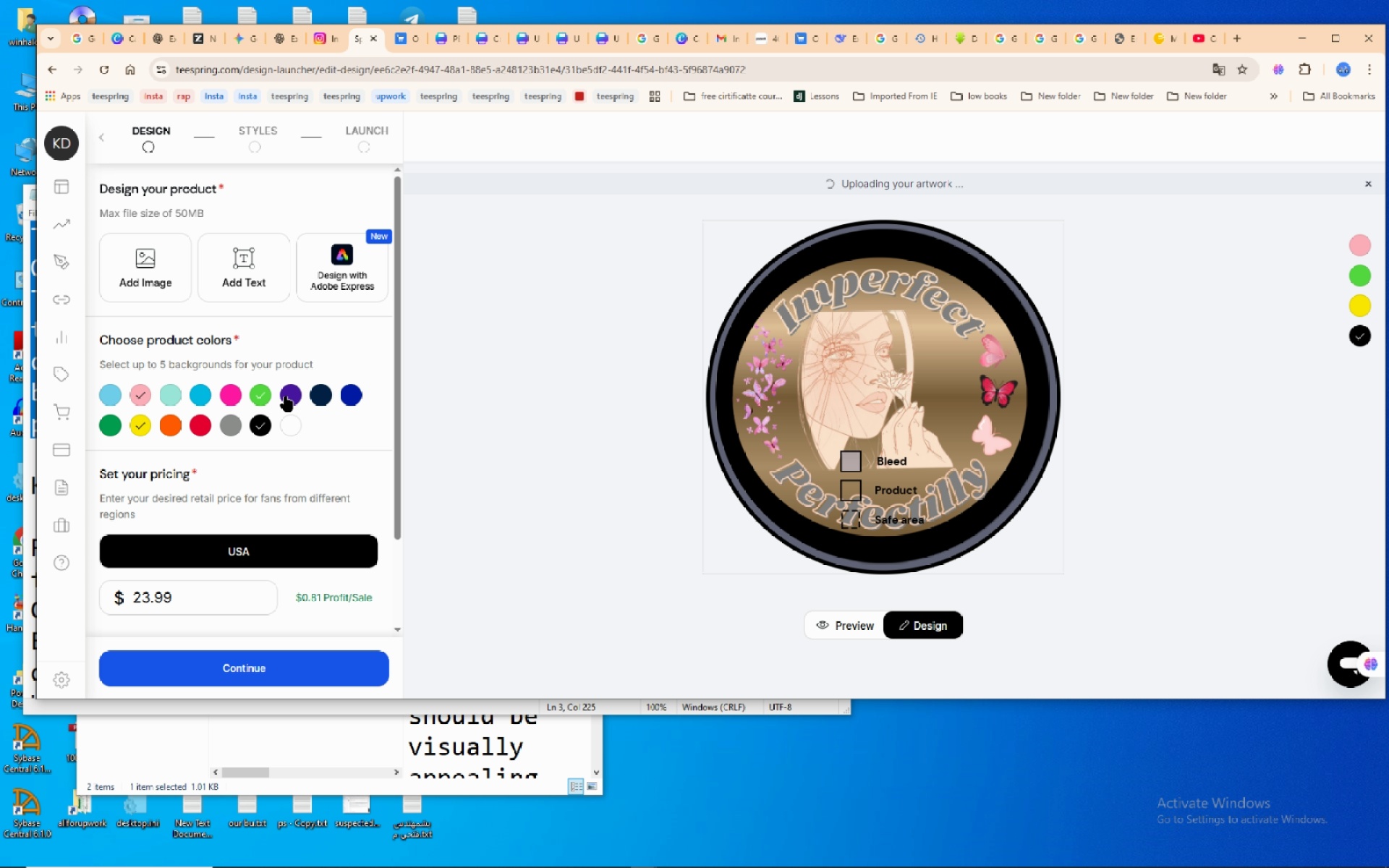 
left_click([286, 396])
 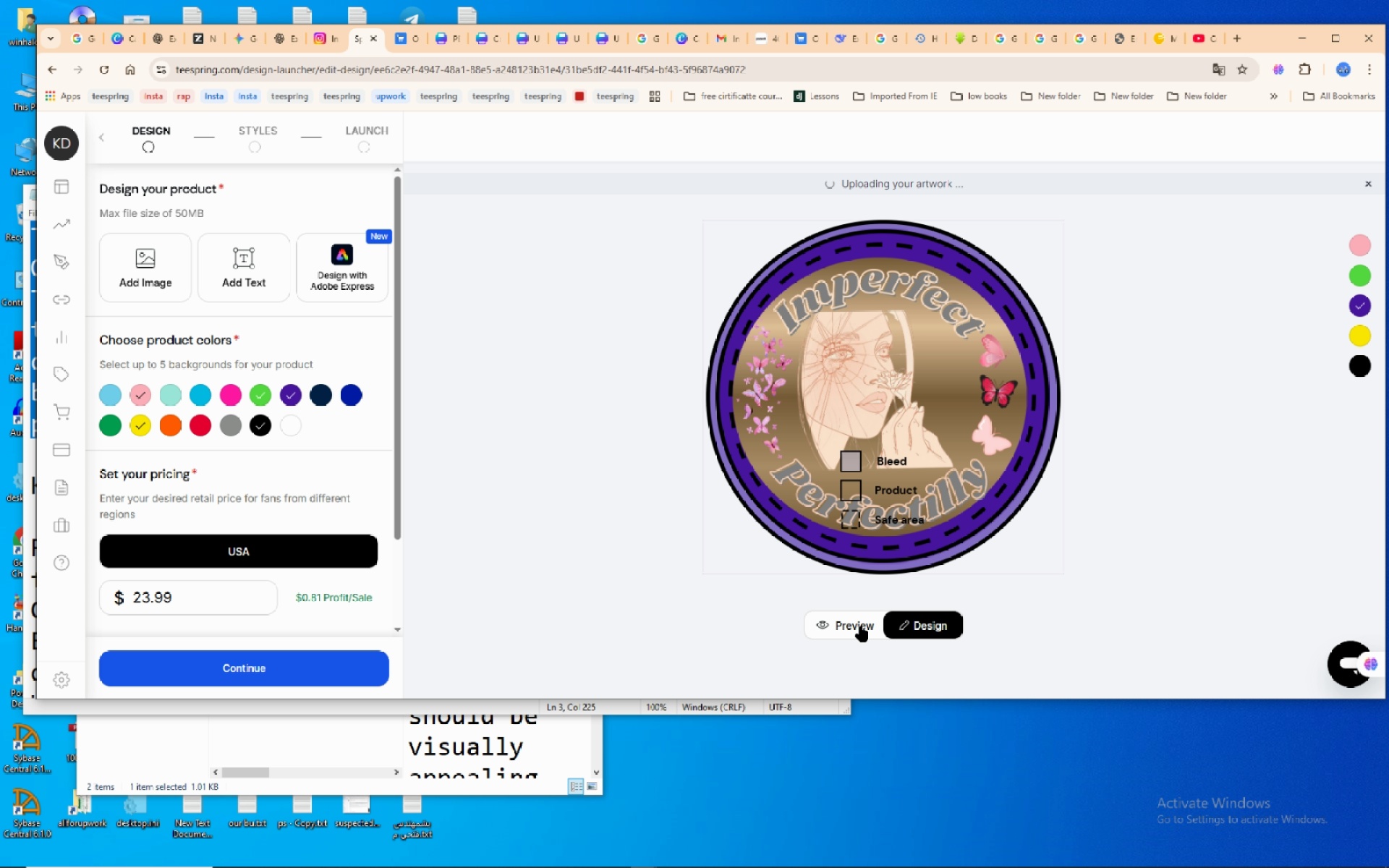 
left_click([861, 626])
 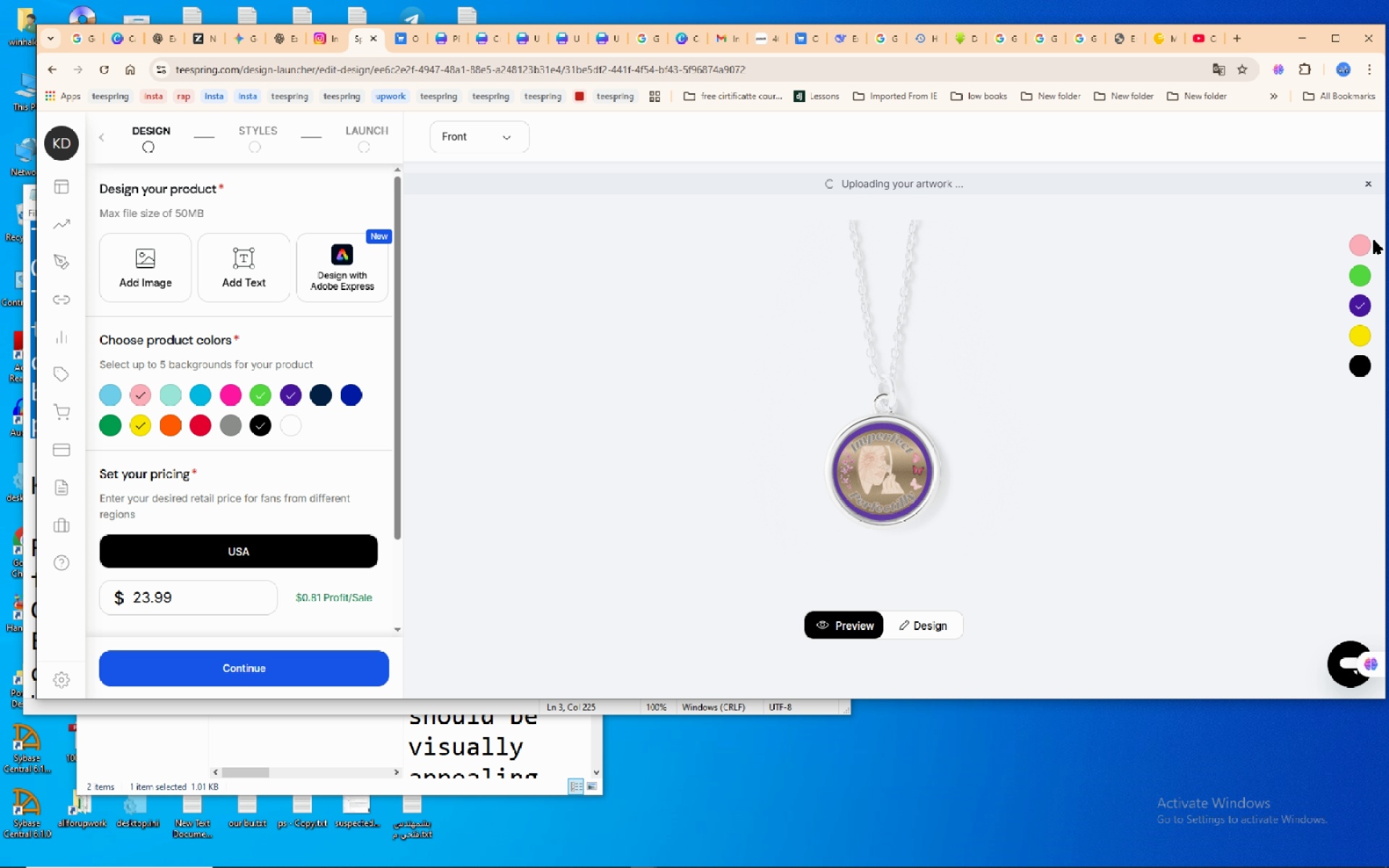 
left_click([1365, 241])
 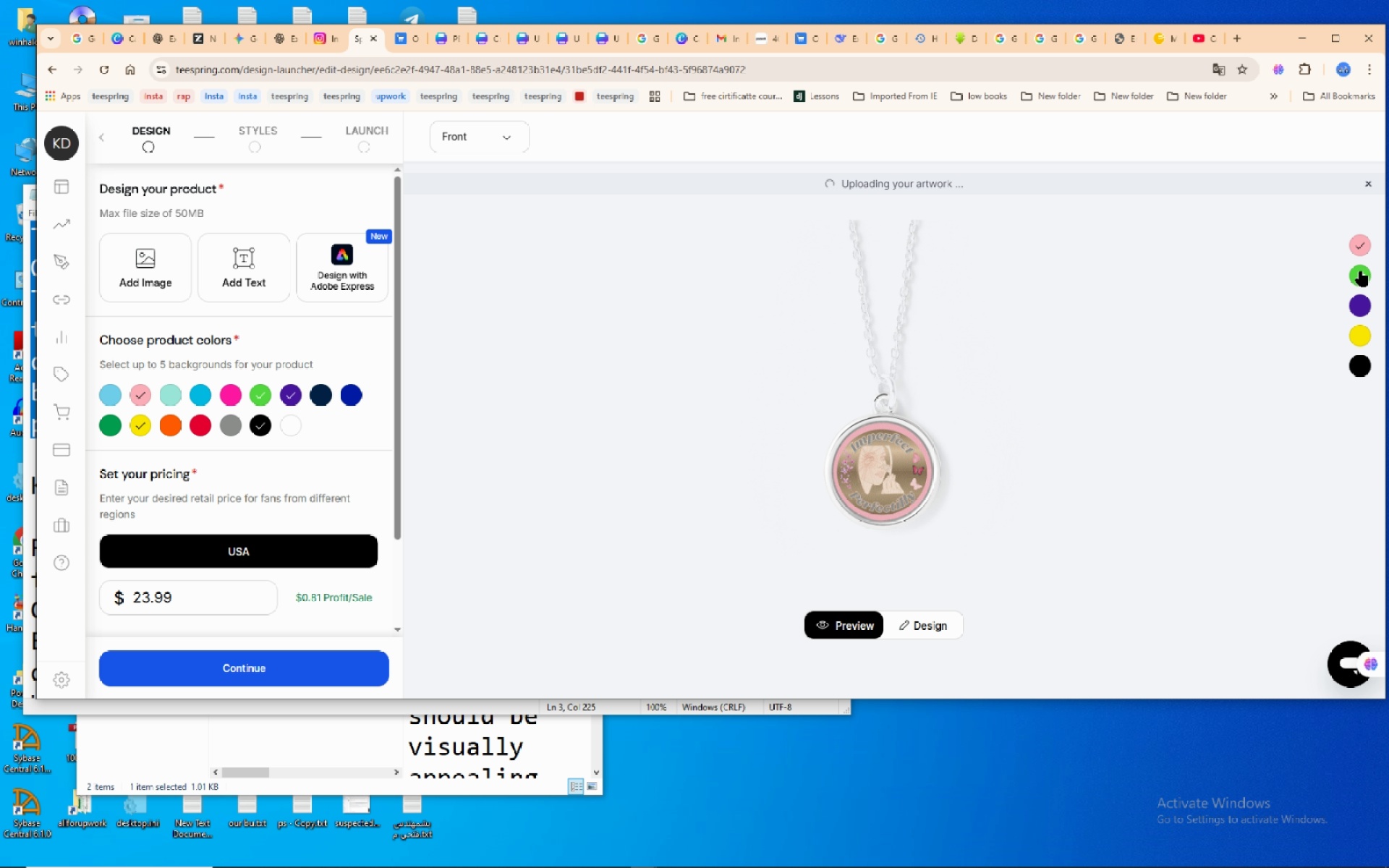 
wait(7.12)
 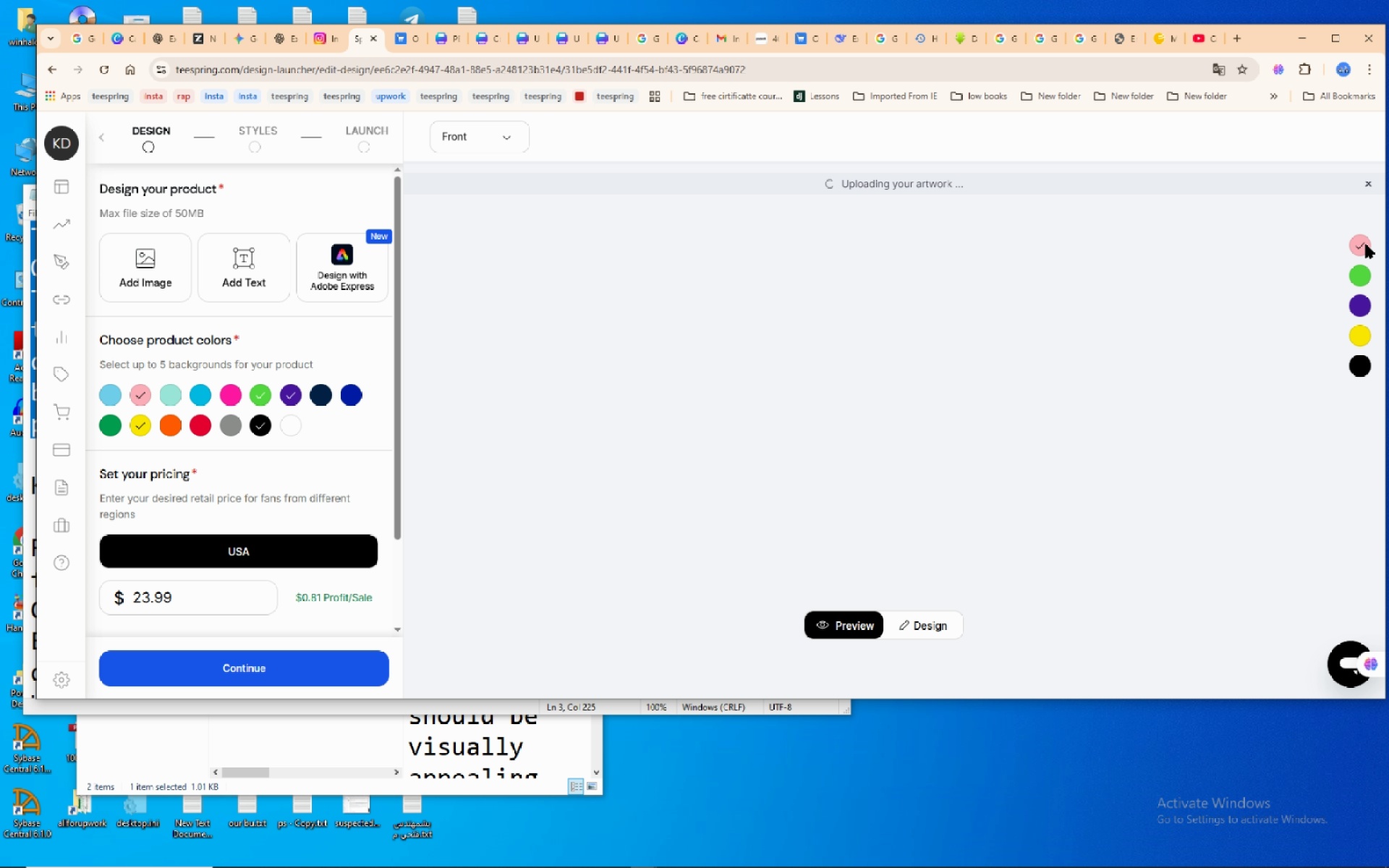 
left_click([1361, 271])
 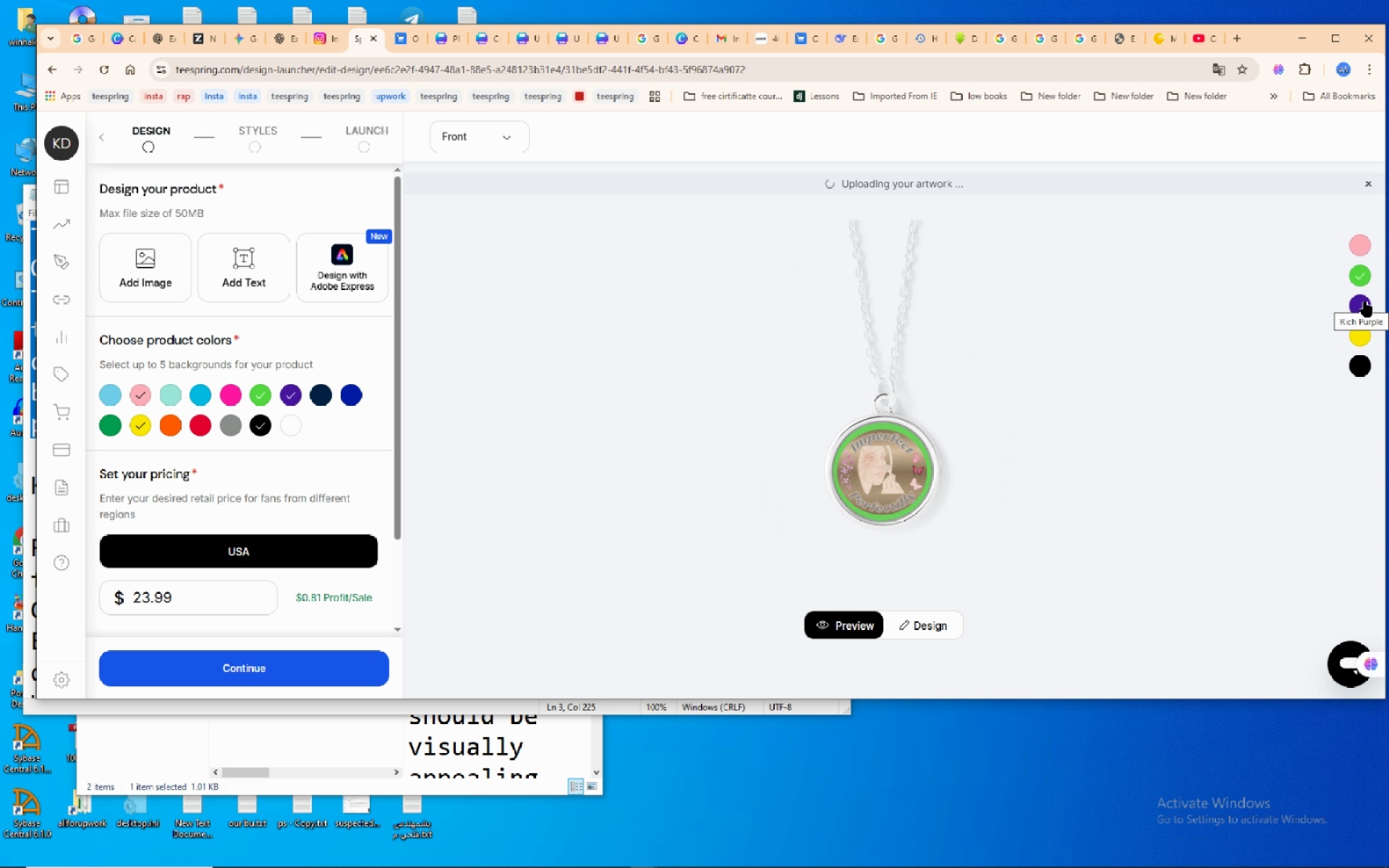 
wait(5.14)
 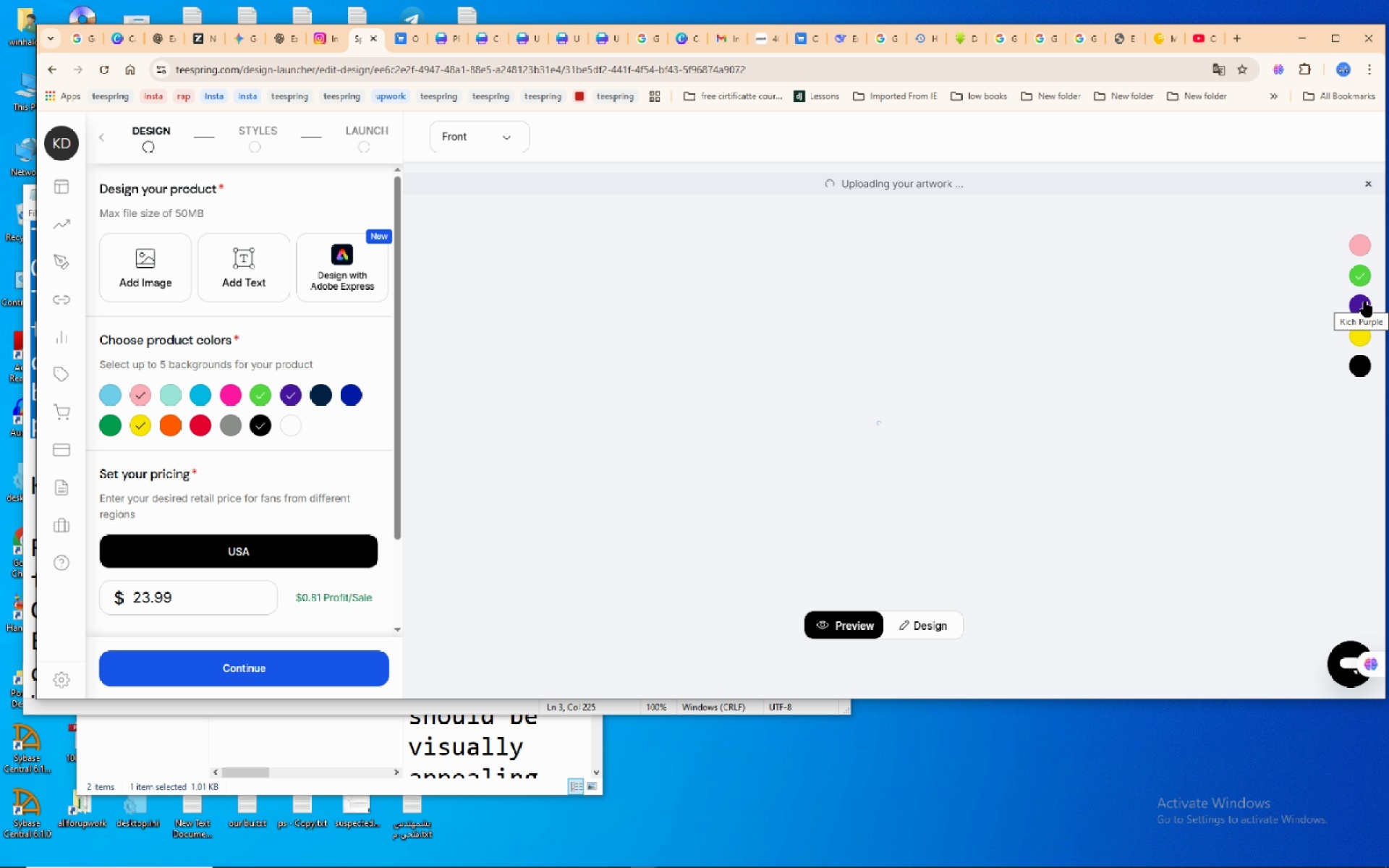 
left_click([1365, 302])
 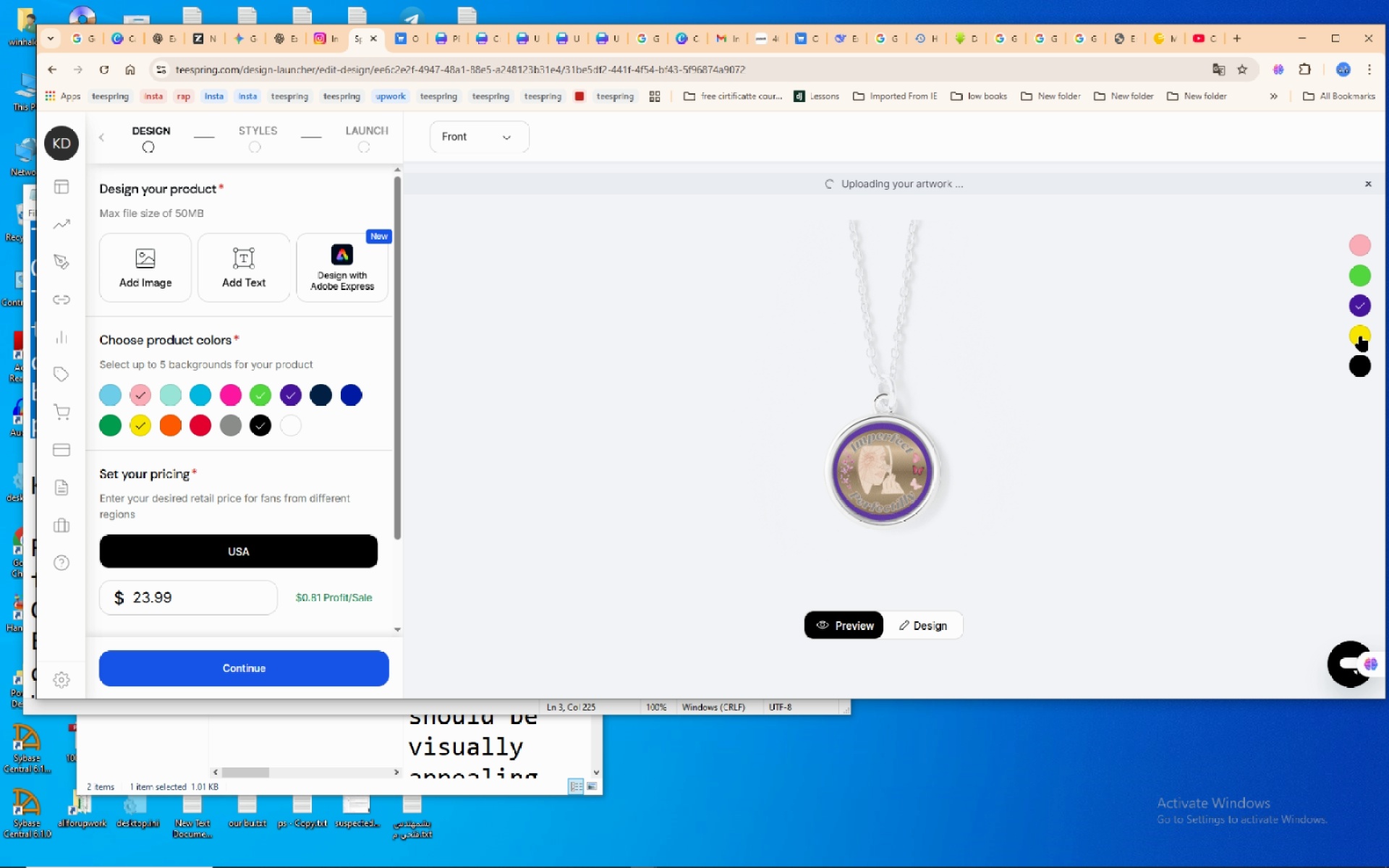 
left_click([1359, 333])
 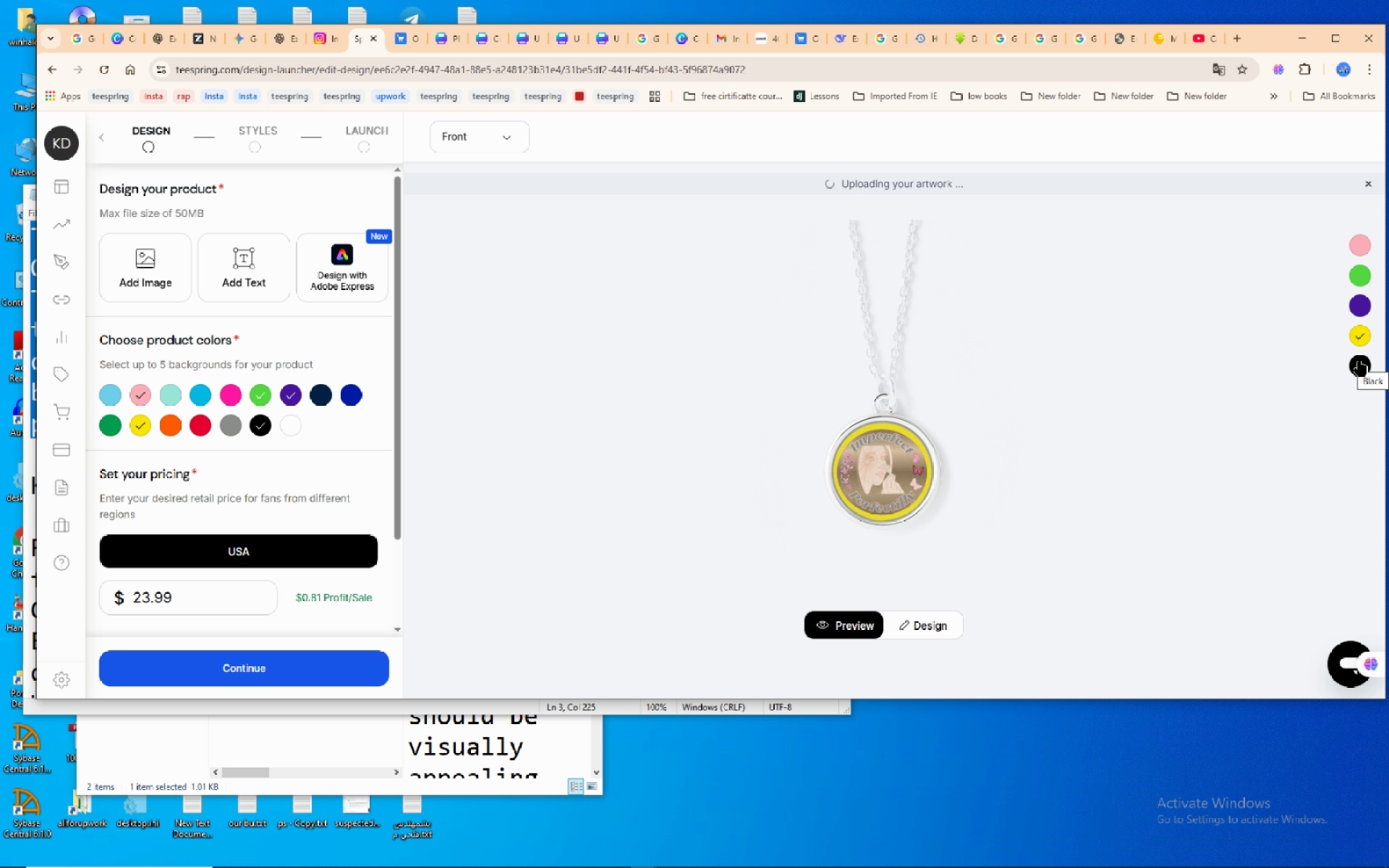 
wait(5.42)
 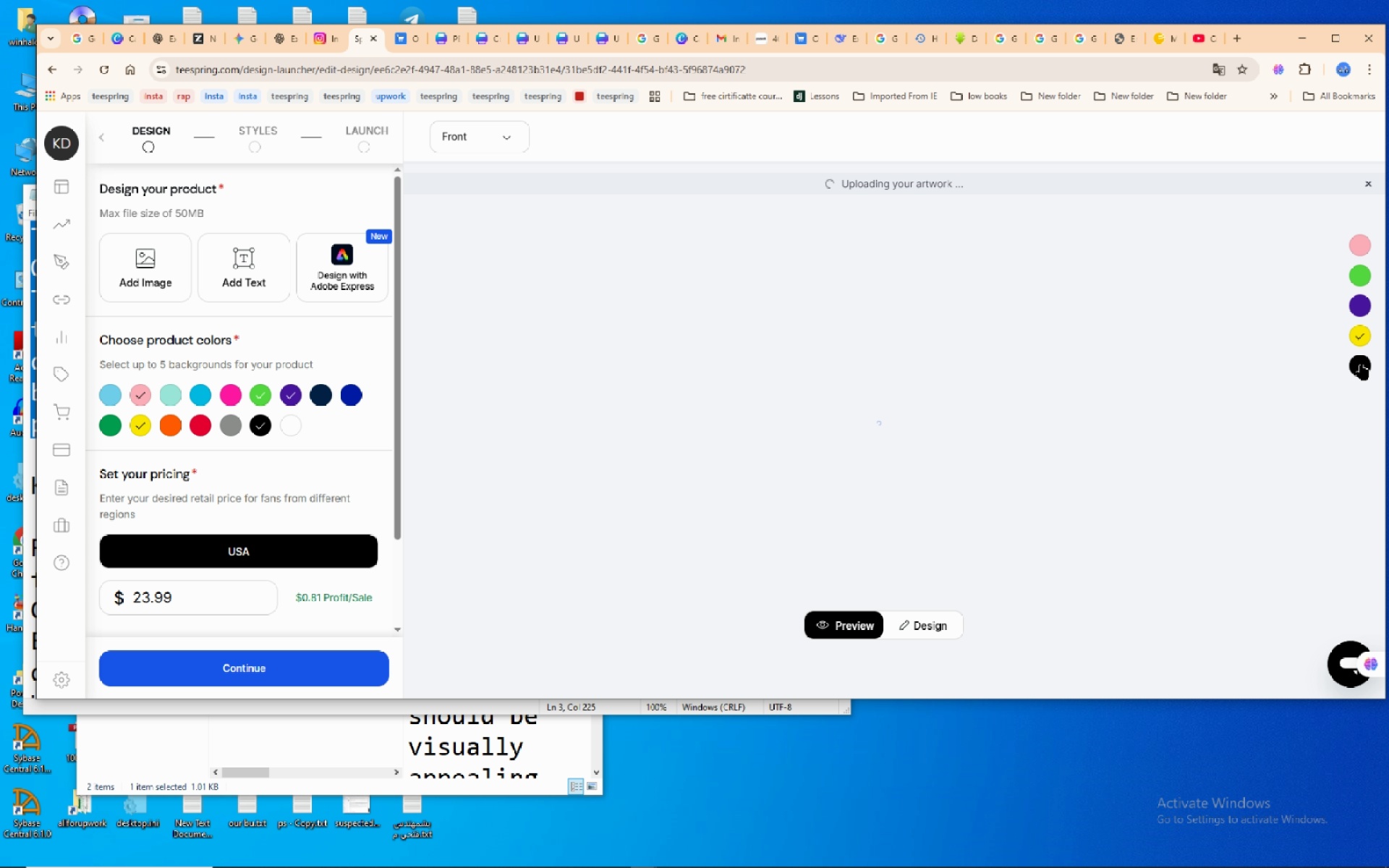 
left_click([1359, 361])
 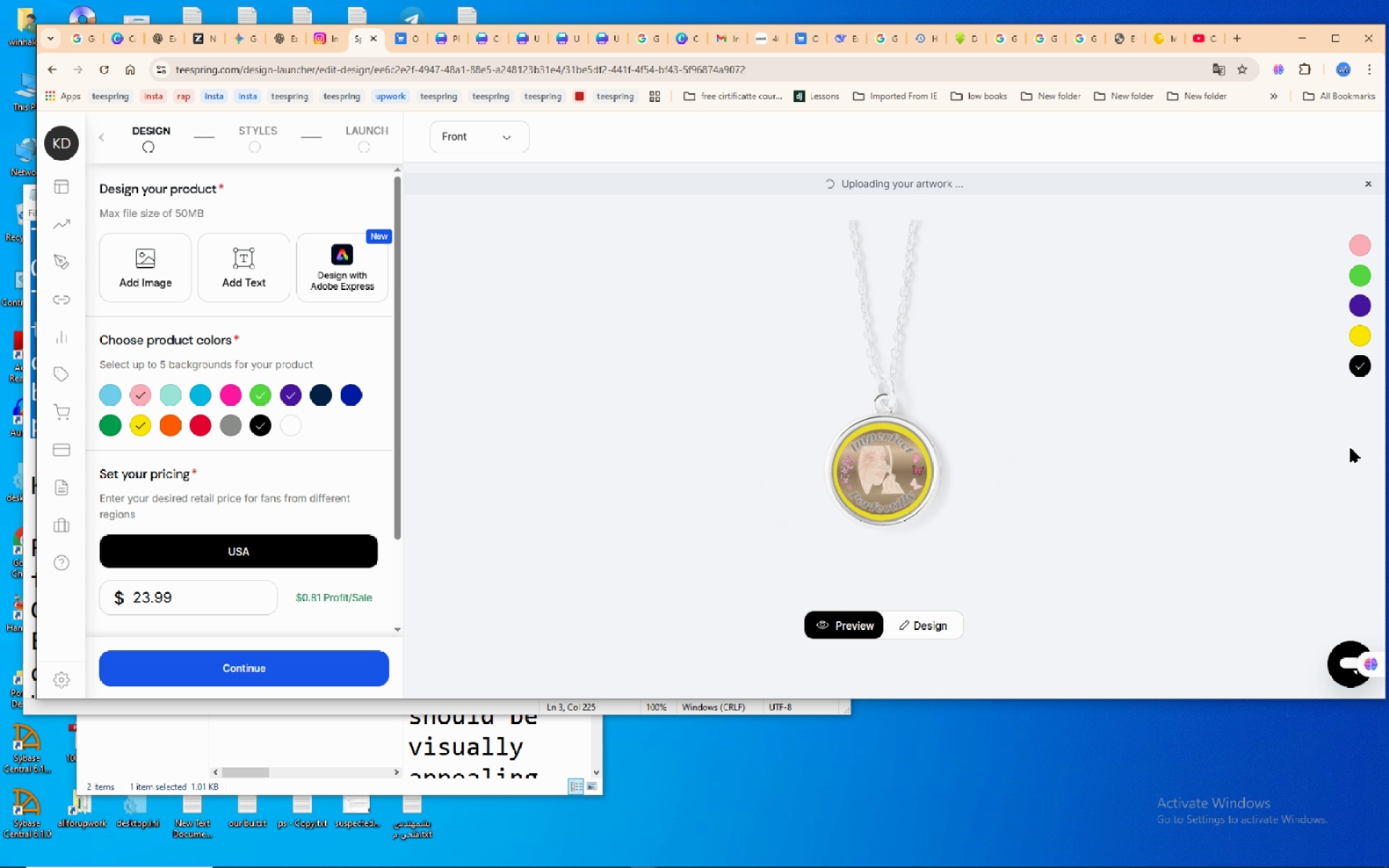 
mouse_move([1343, 440])
 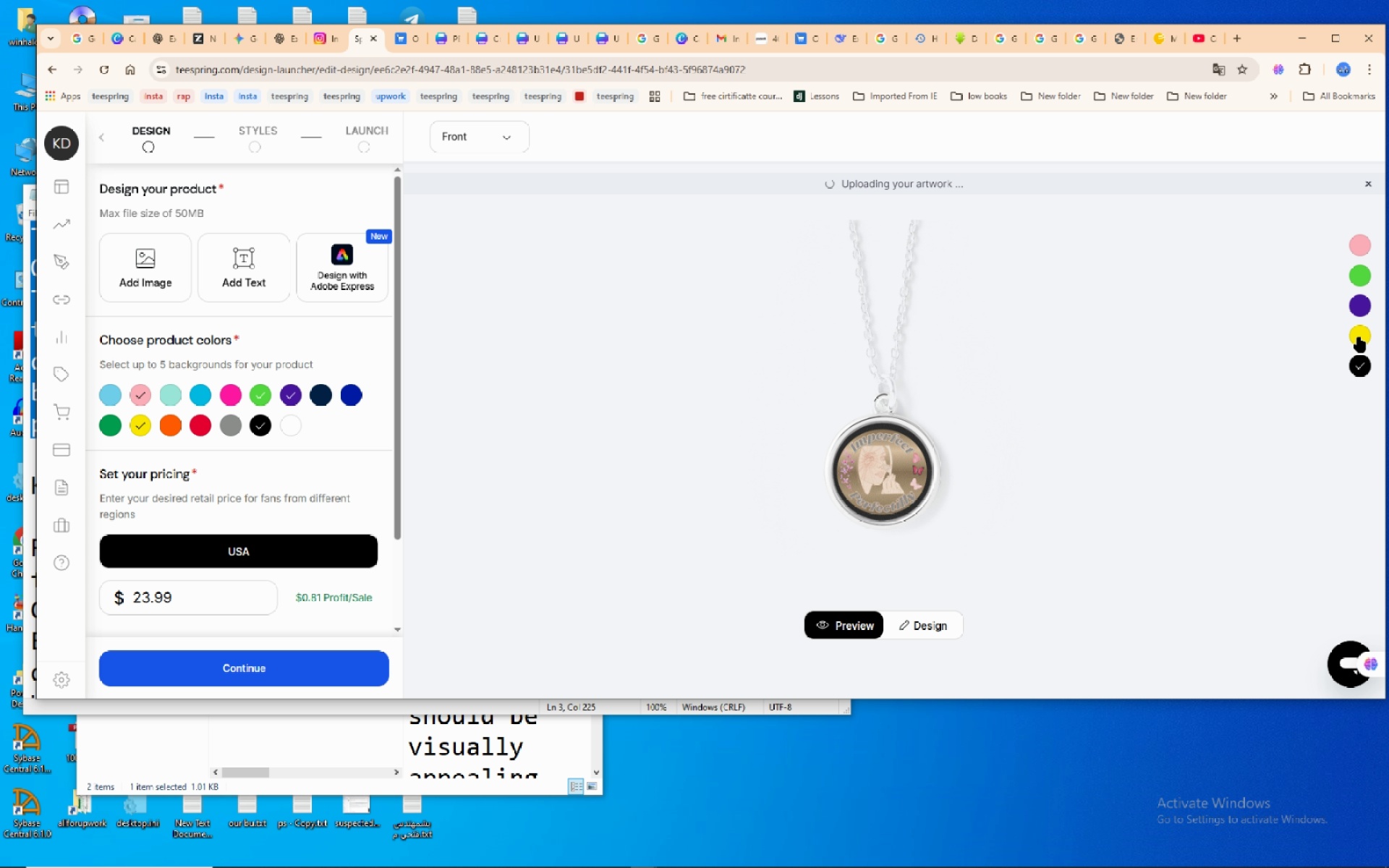 
left_click([1359, 337])
 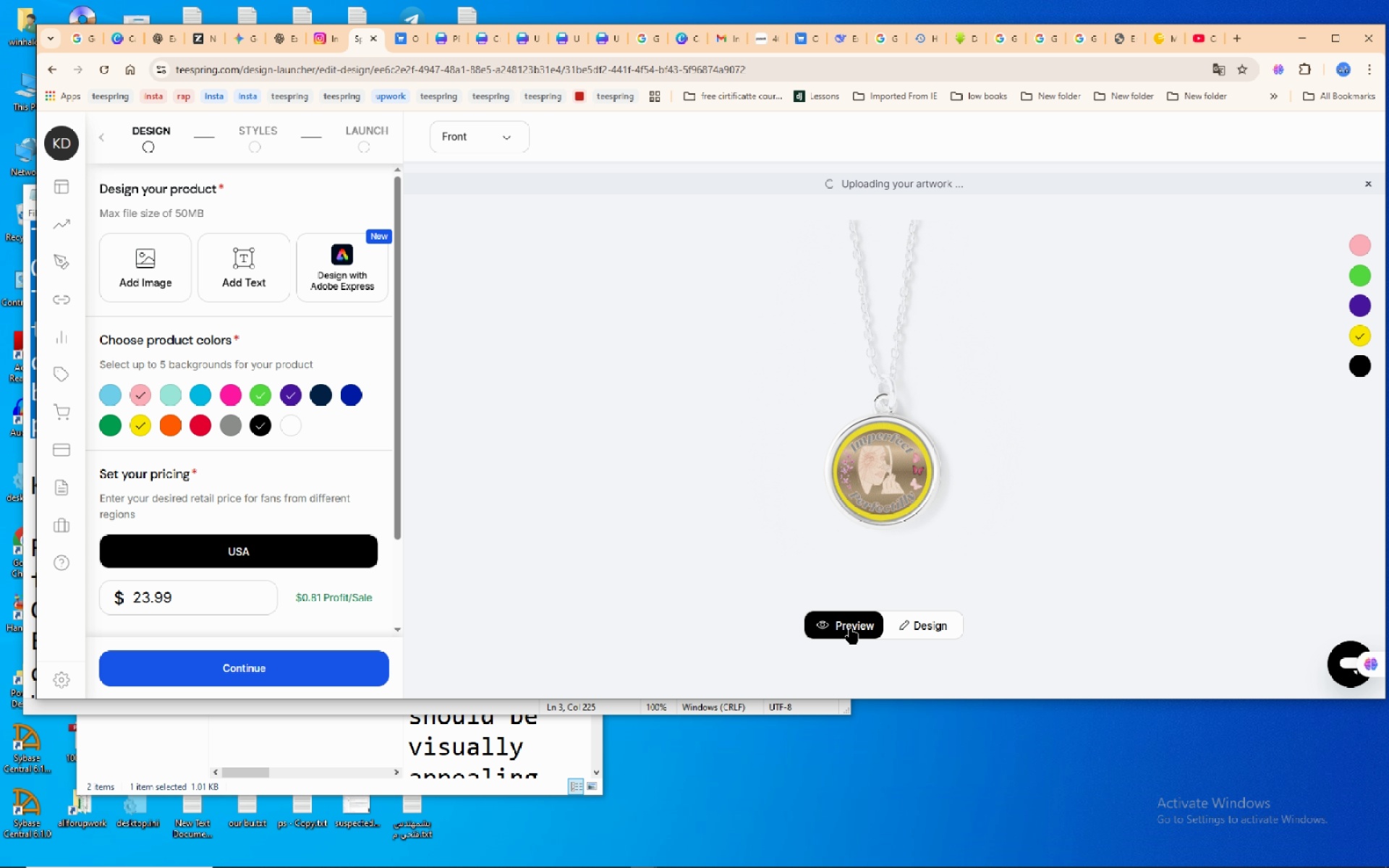 
left_click([851, 629])
 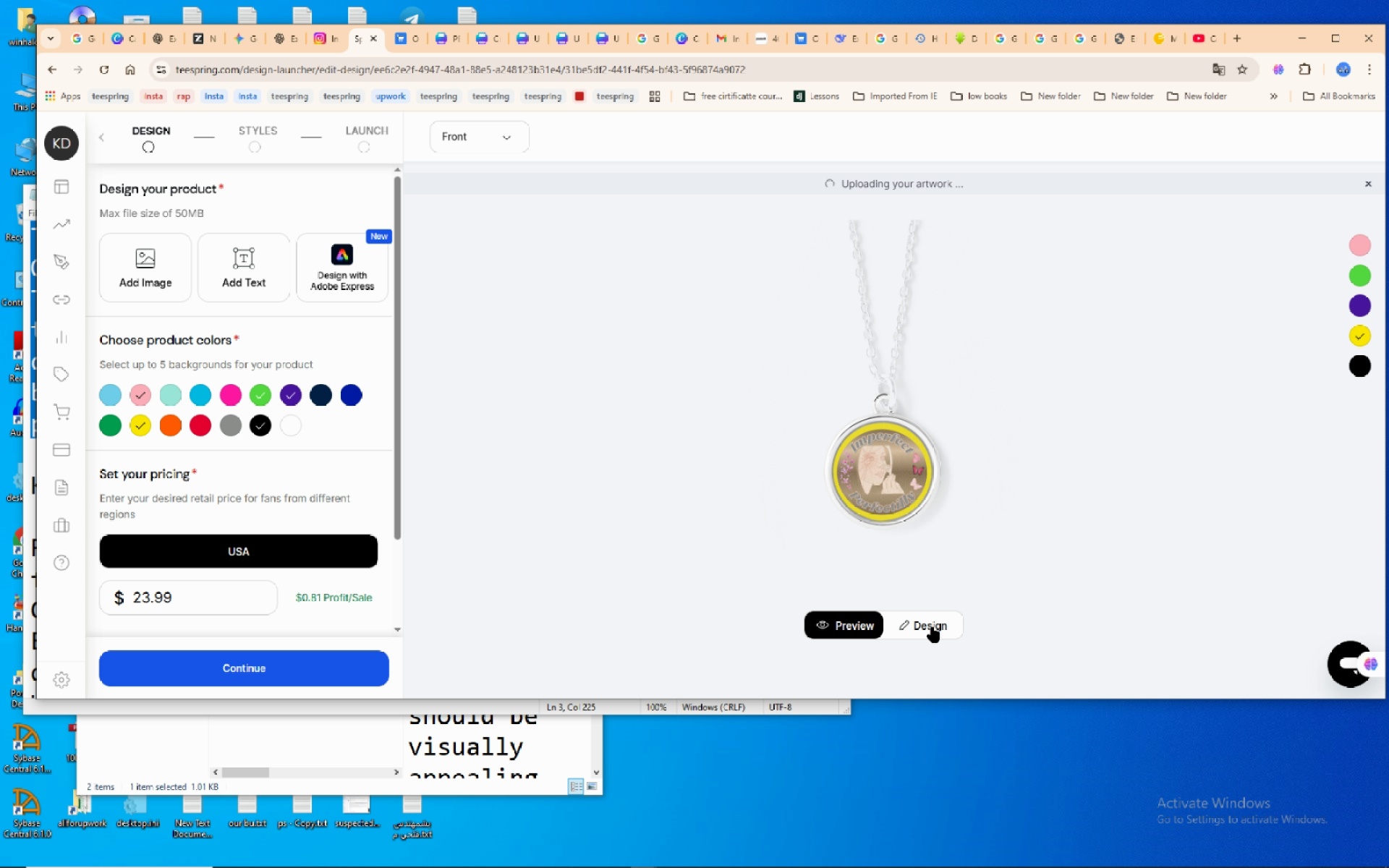 
left_click([933, 627])
 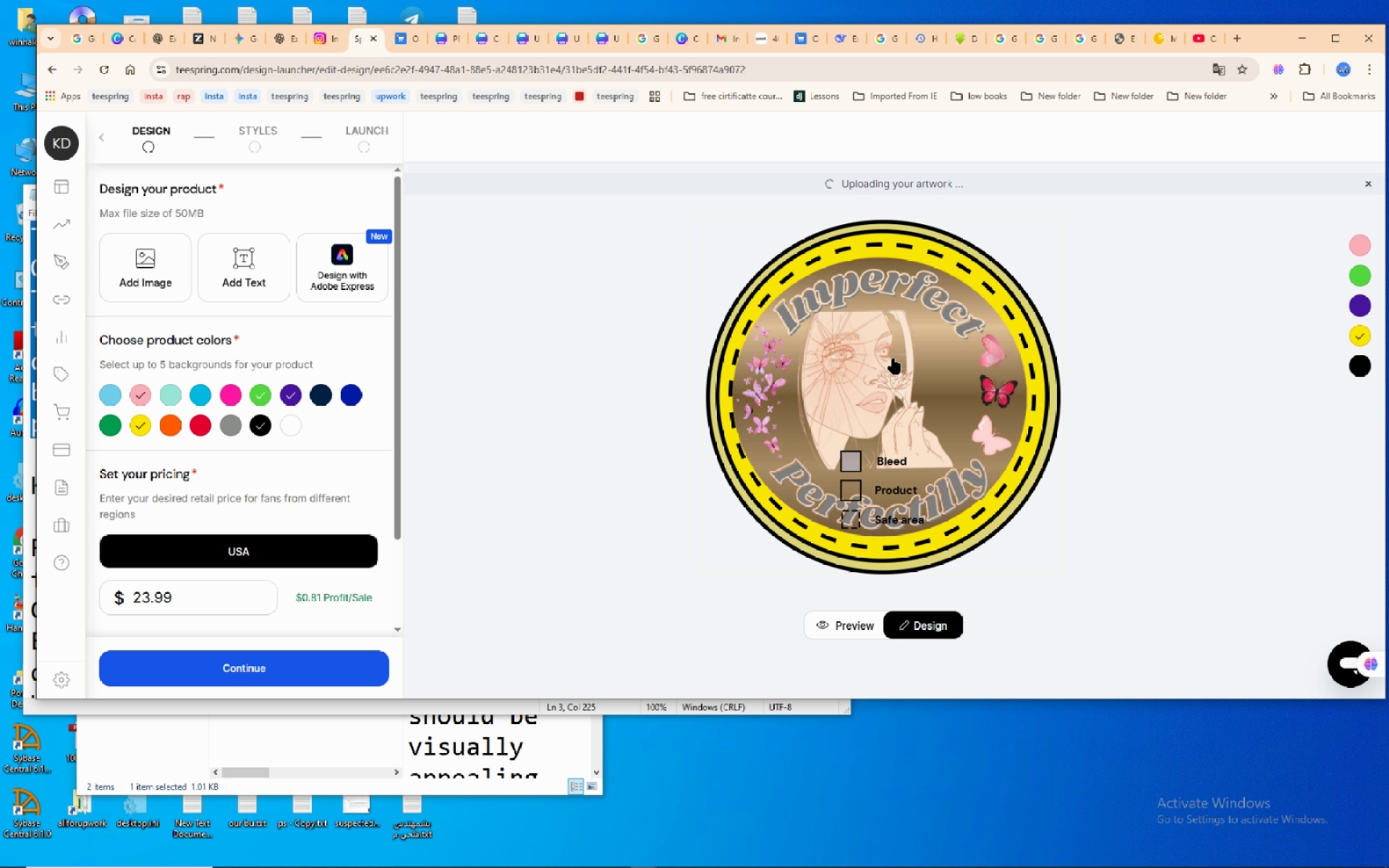 
left_click_drag(start_coordinate=[893, 359], to_coordinate=[896, 388])
 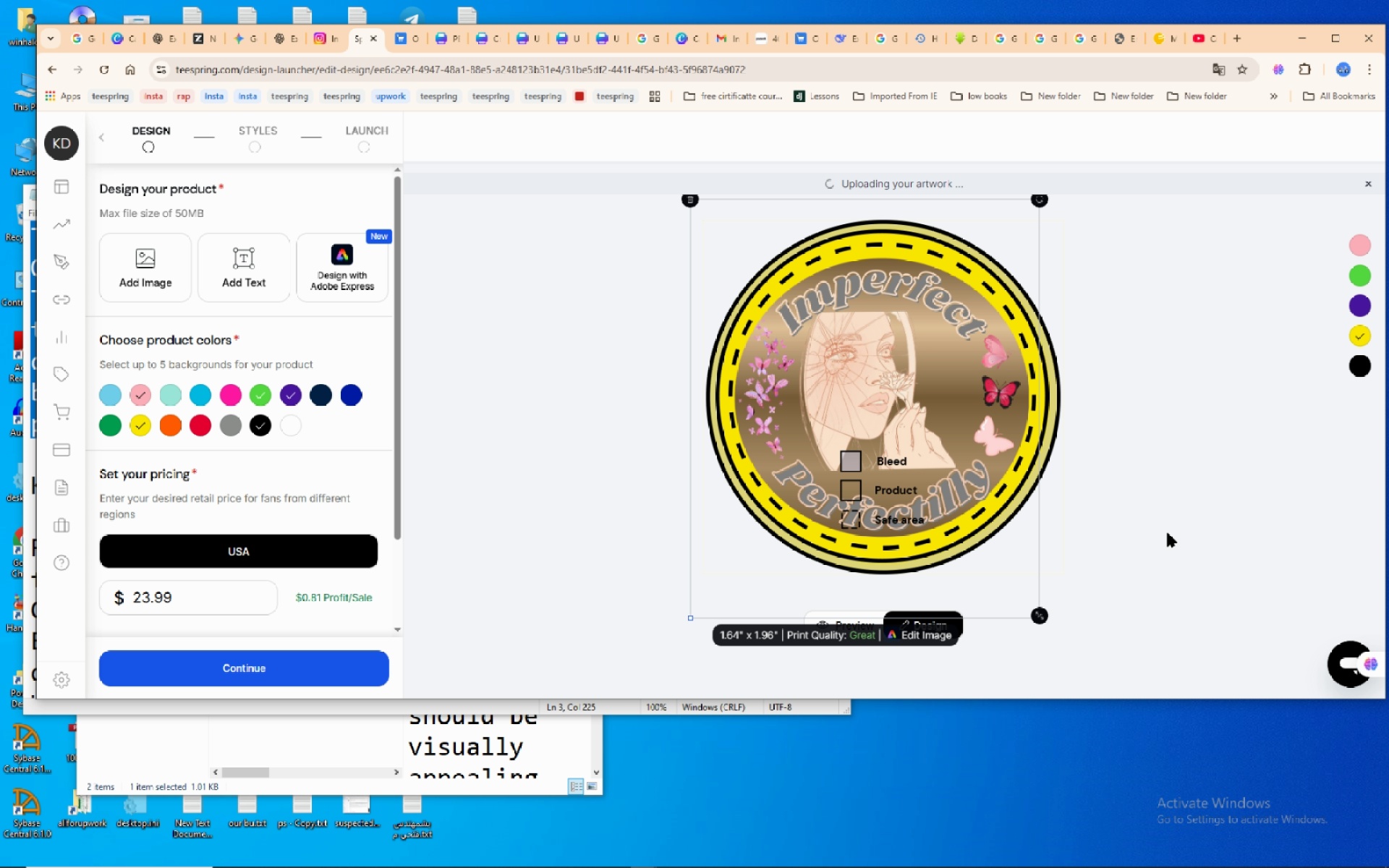 
left_click([1170, 533])
 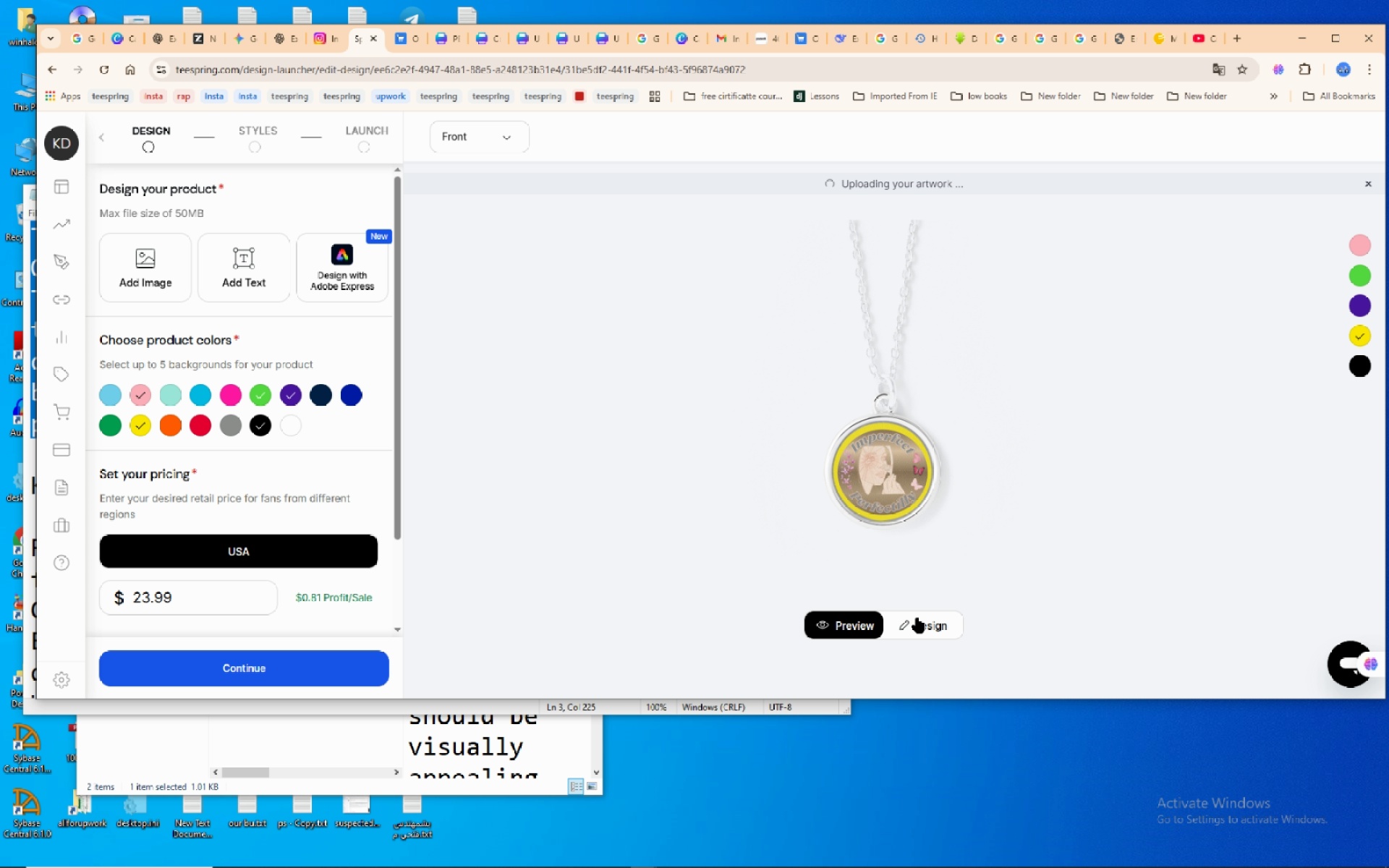 
wait(9.68)
 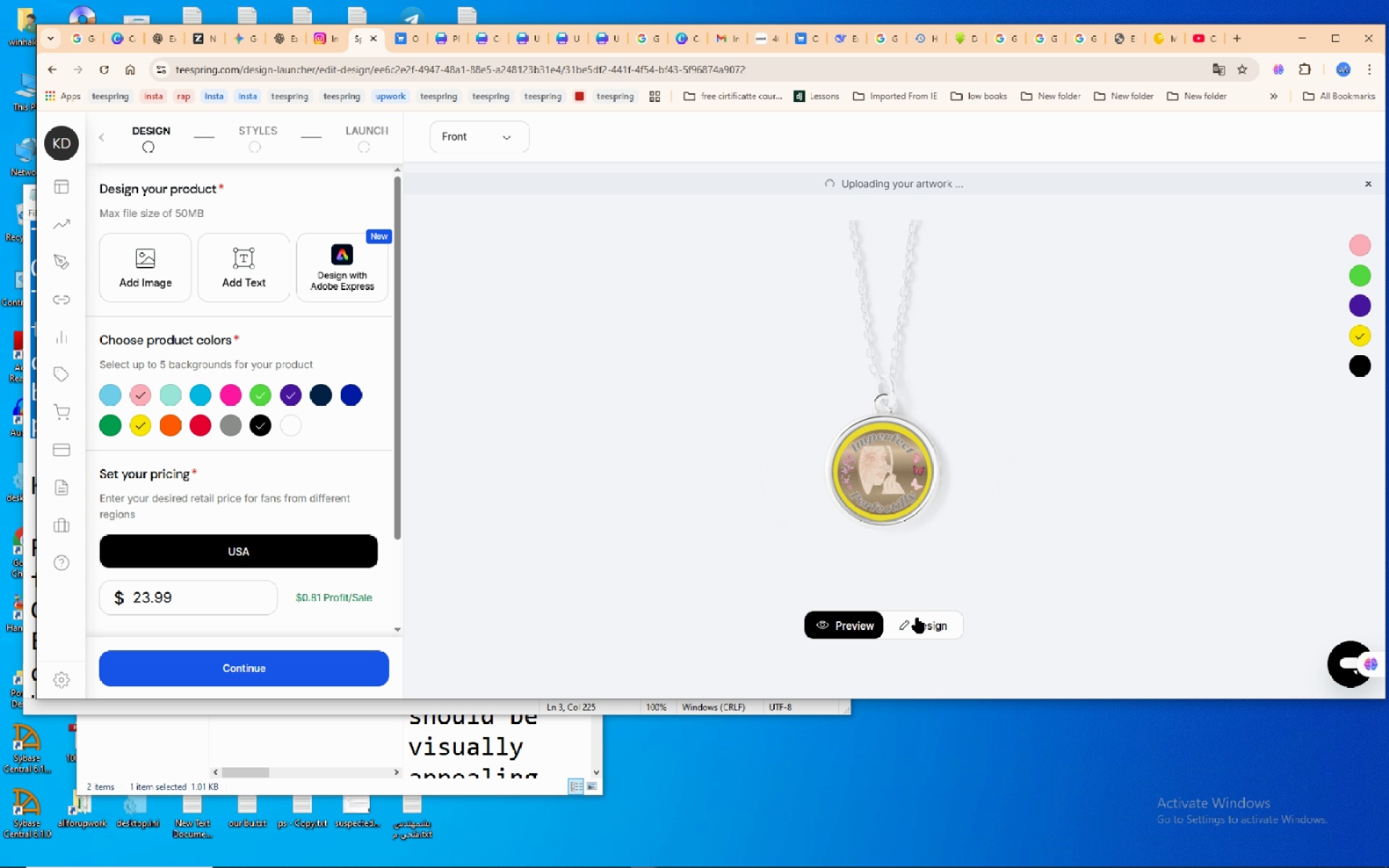 
left_click([891, 400])
 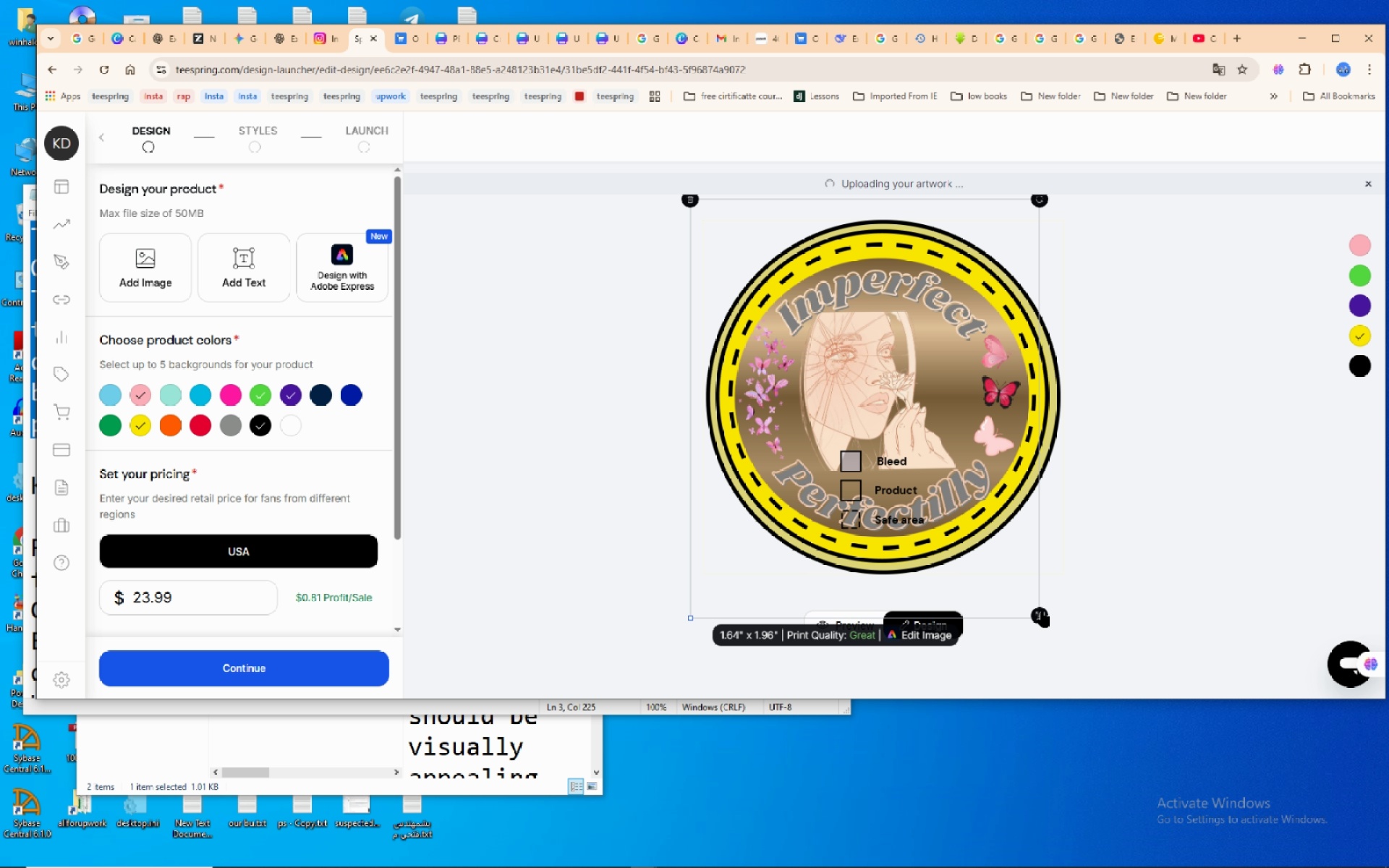 
left_click_drag(start_coordinate=[1042, 612], to_coordinate=[1041, 607])
 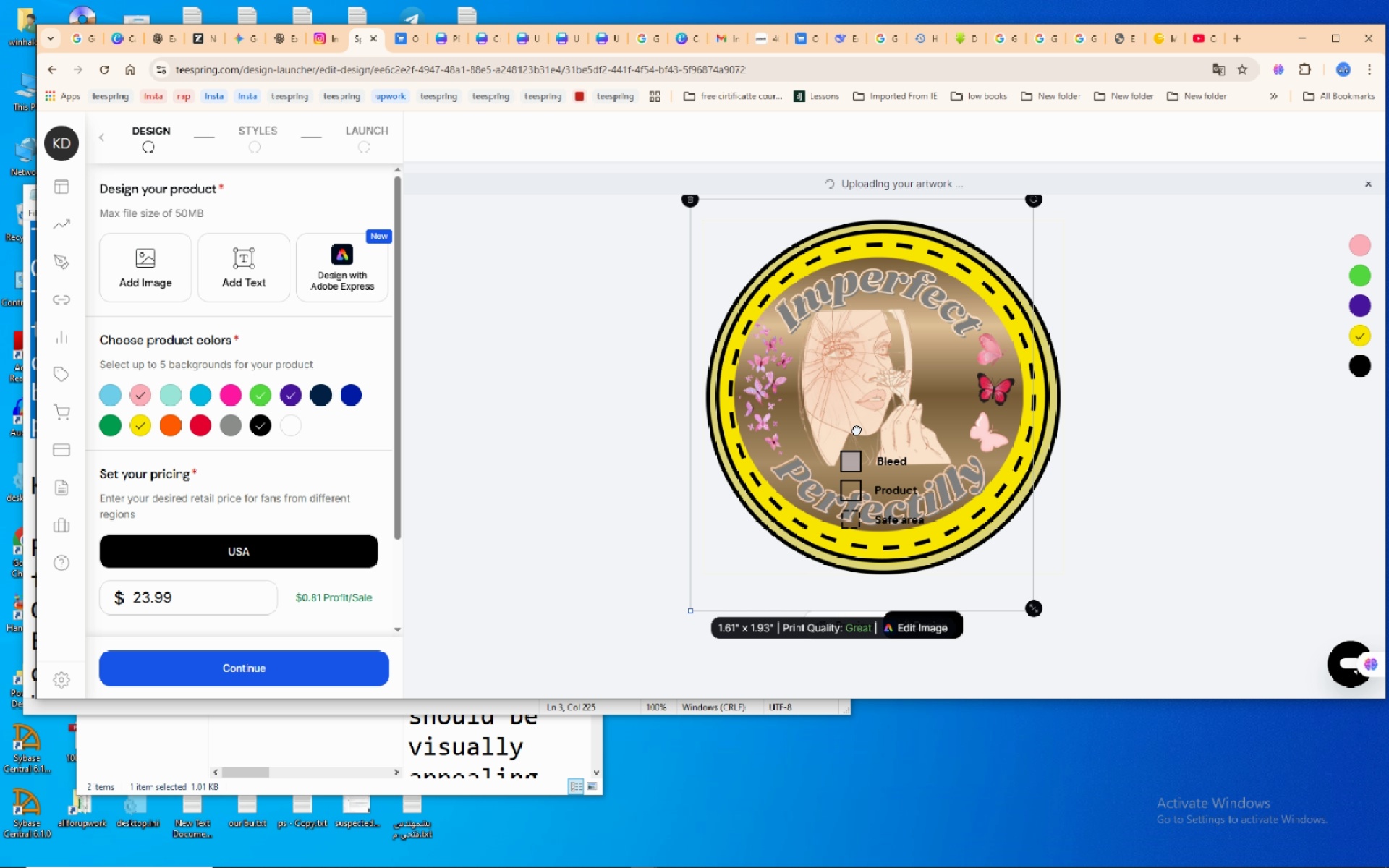 
left_click_drag(start_coordinate=[857, 430], to_coordinate=[861, 439])
 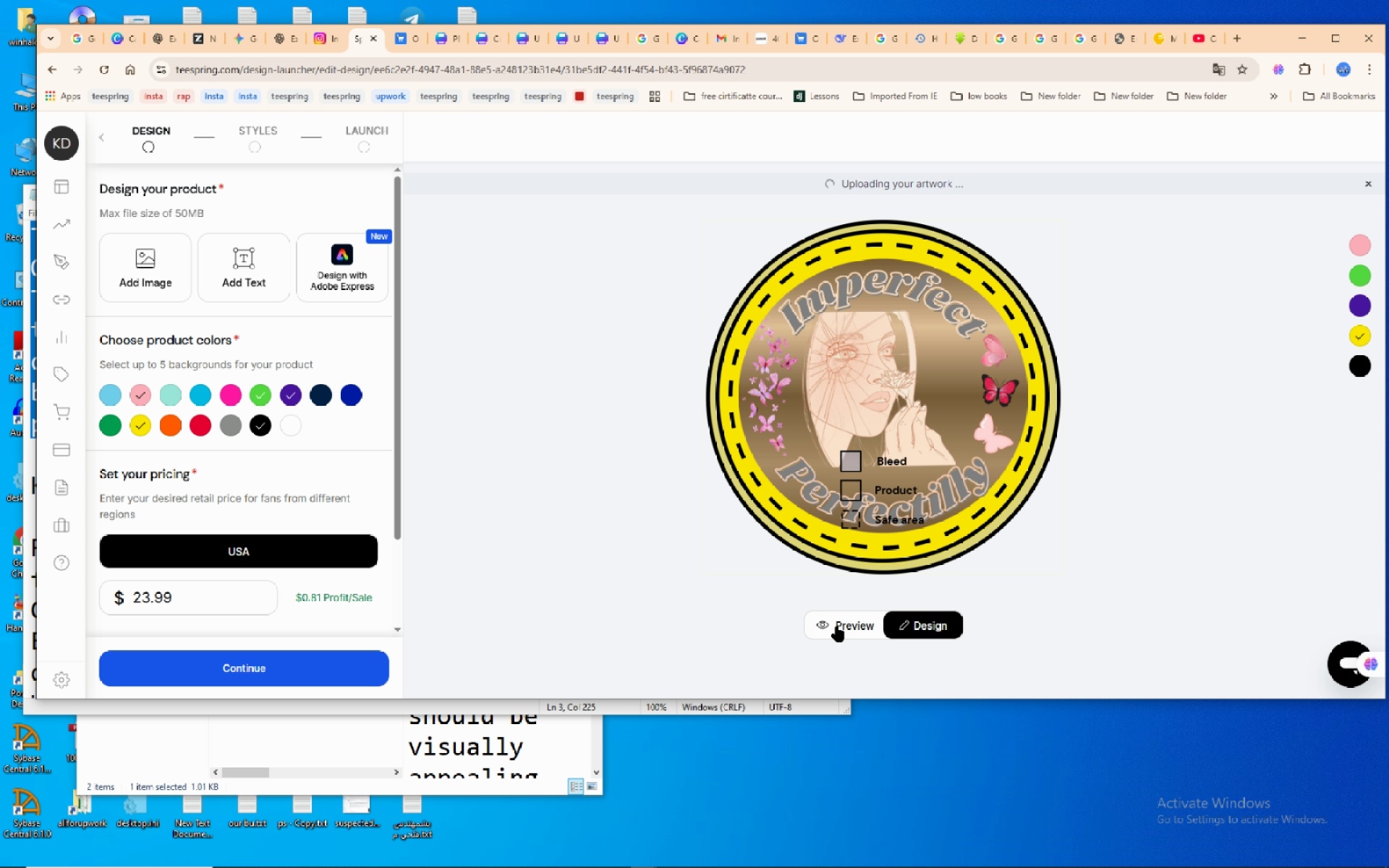 
left_click([837, 626])
 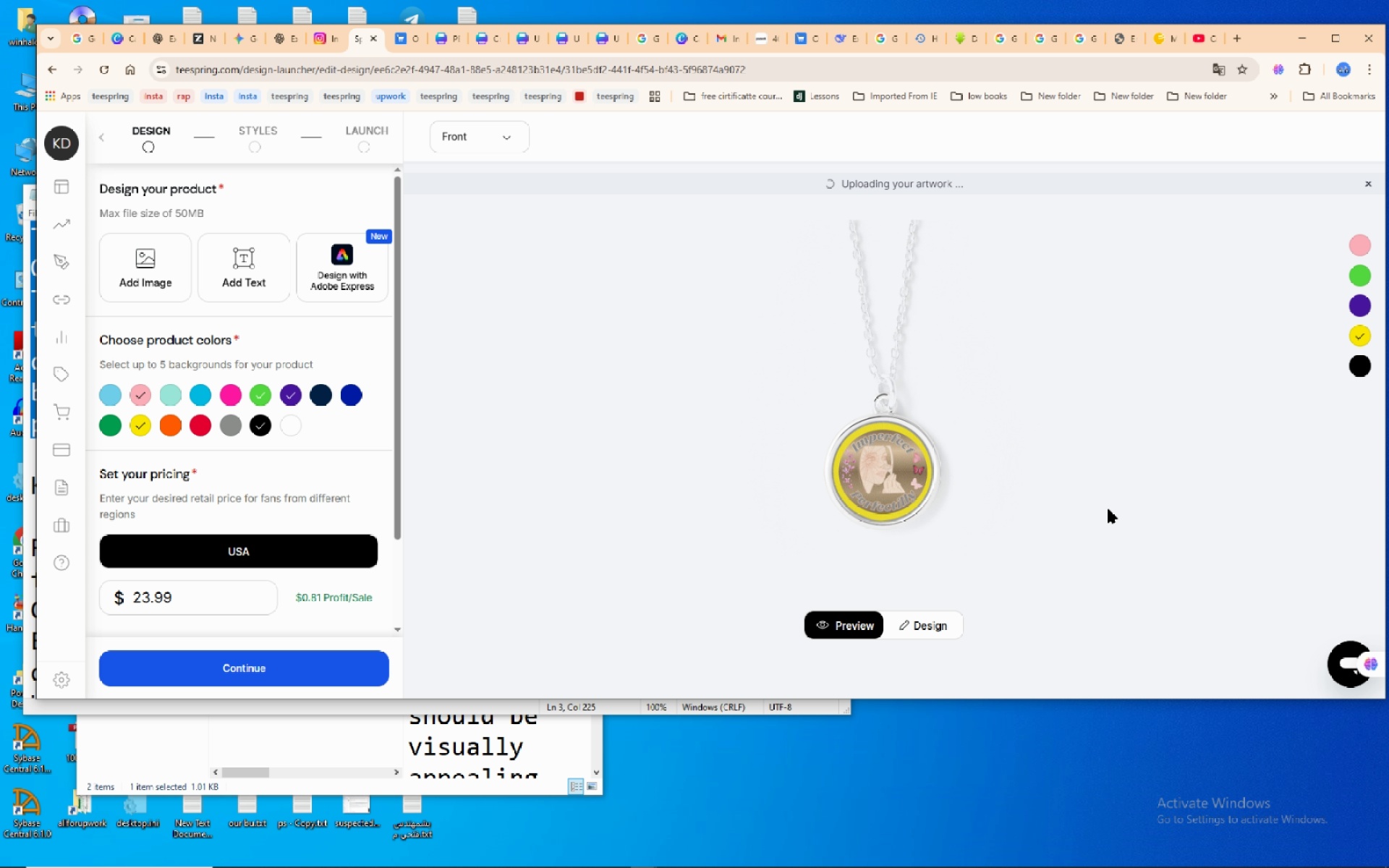 
wait(5.1)
 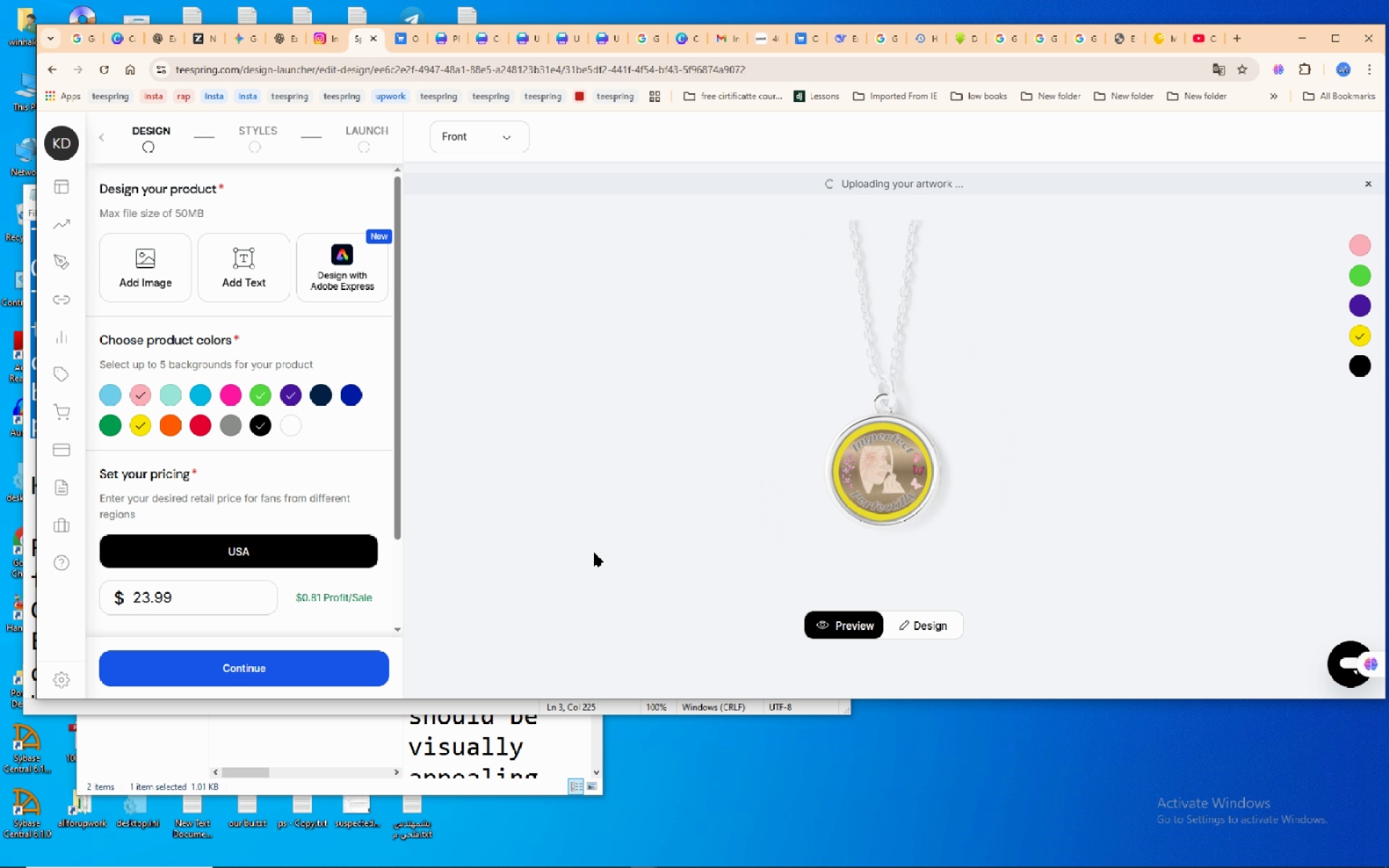 
left_click([1367, 300])
 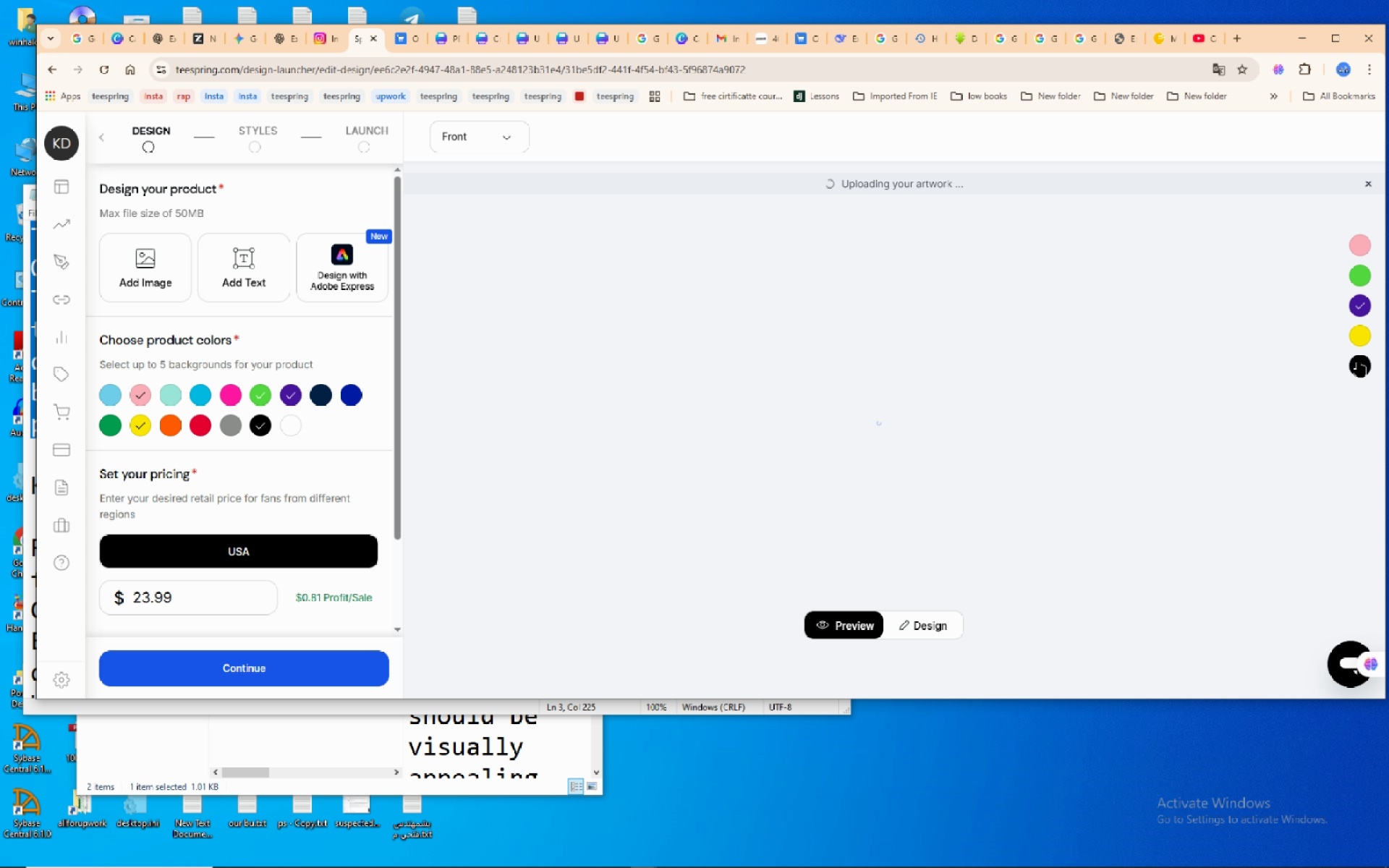 
left_click([1359, 362])
 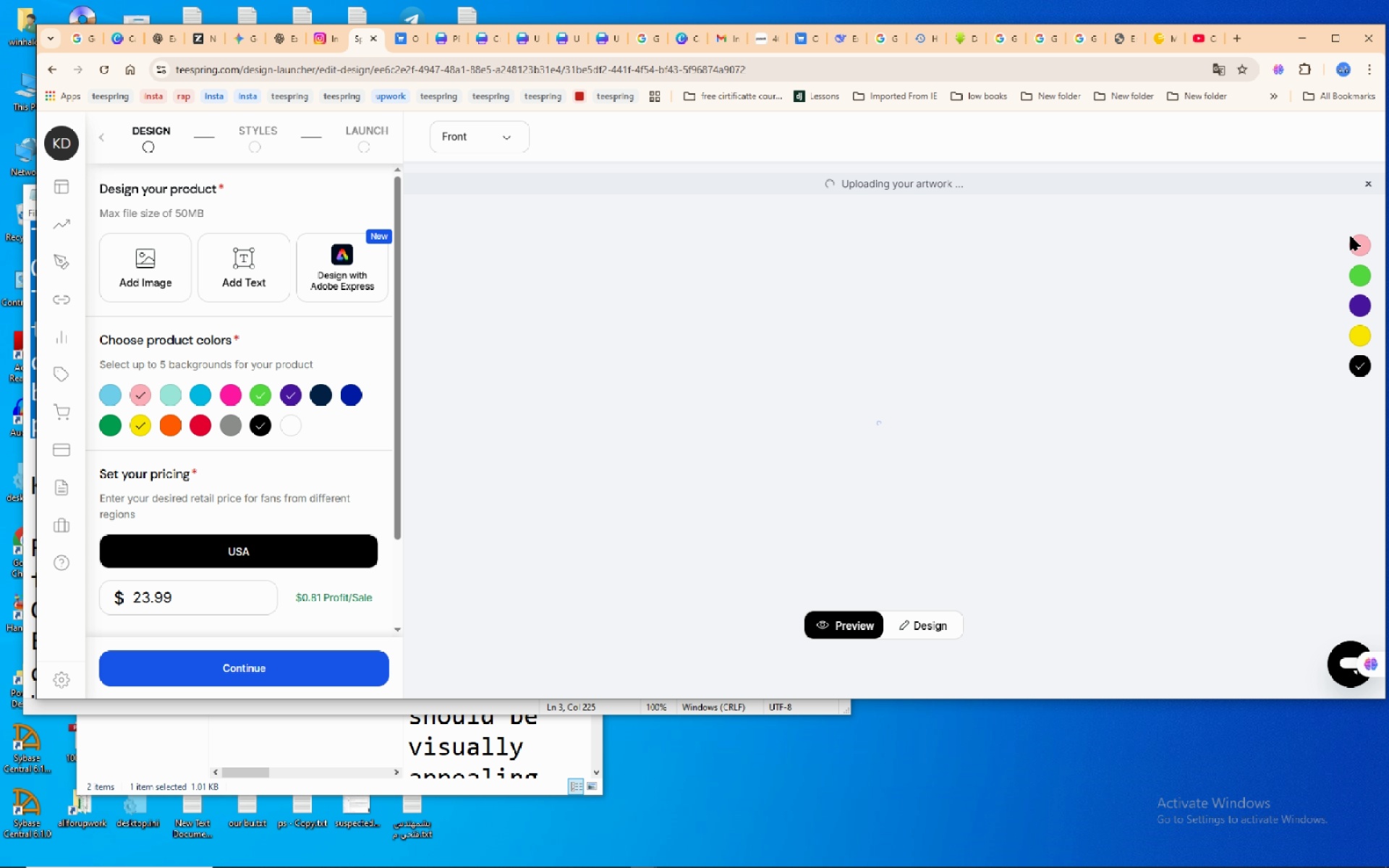 
wait(5.06)
 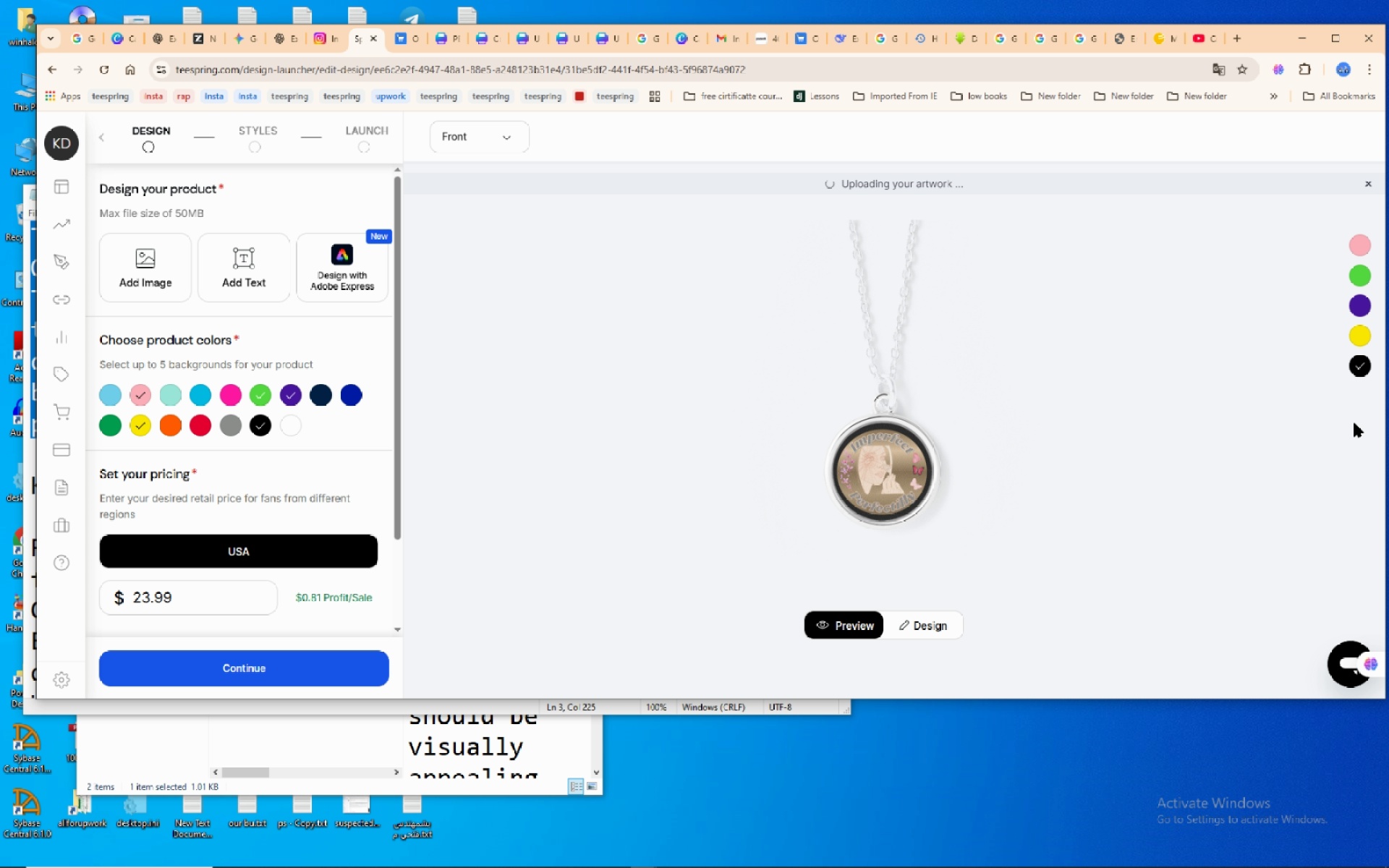 
left_click([1367, 234])
 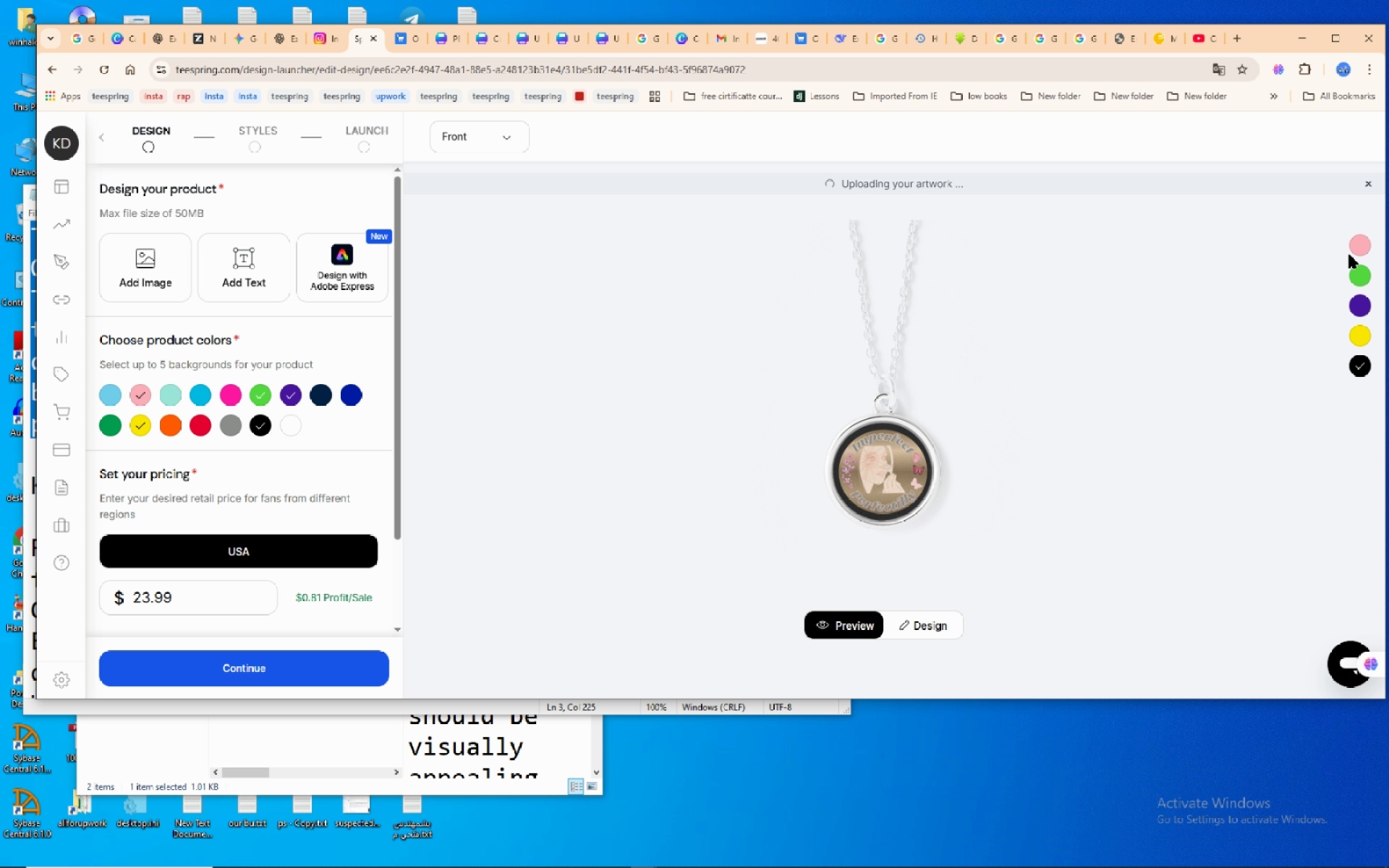 
left_click([1354, 242])
 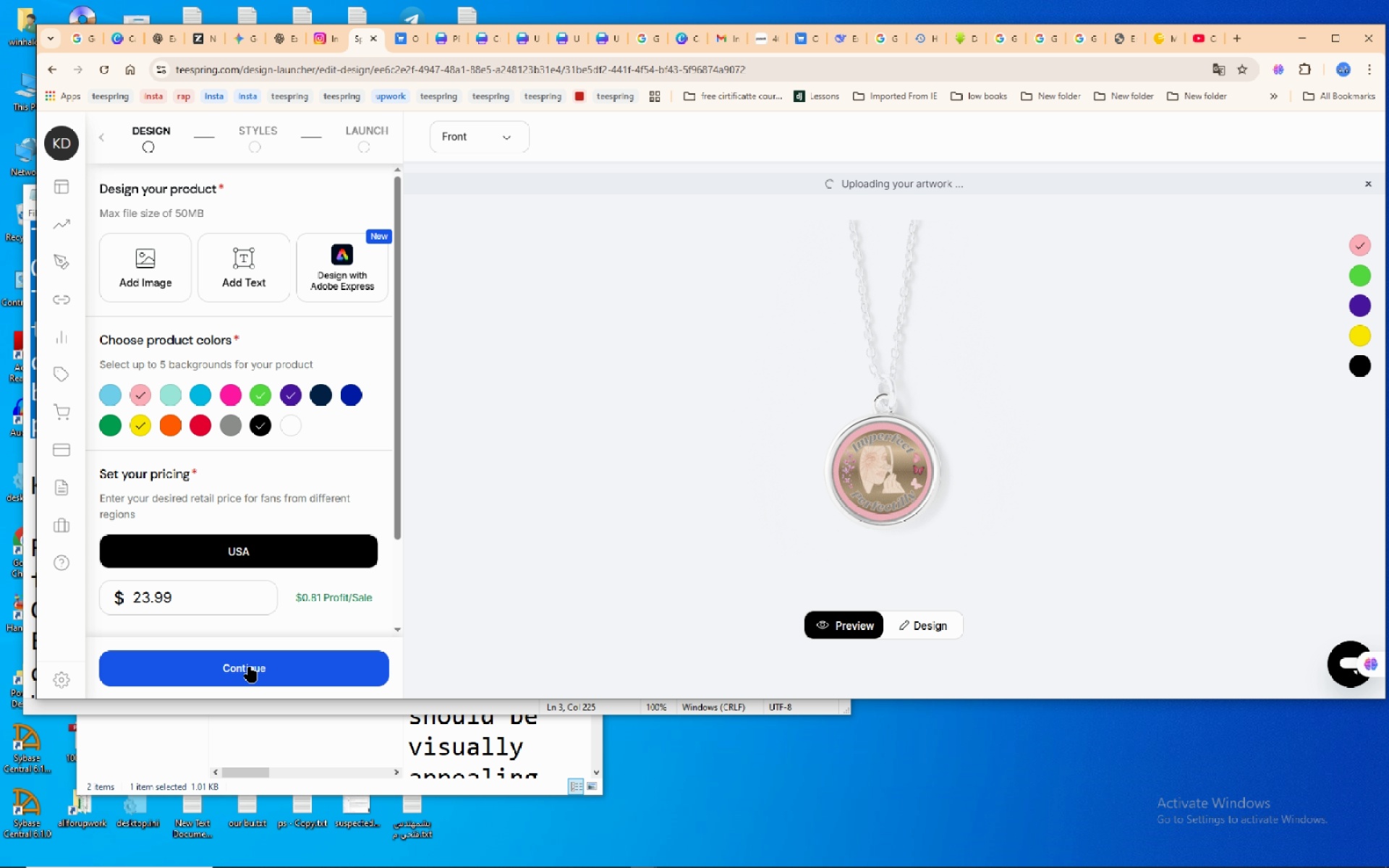 
wait(5.21)
 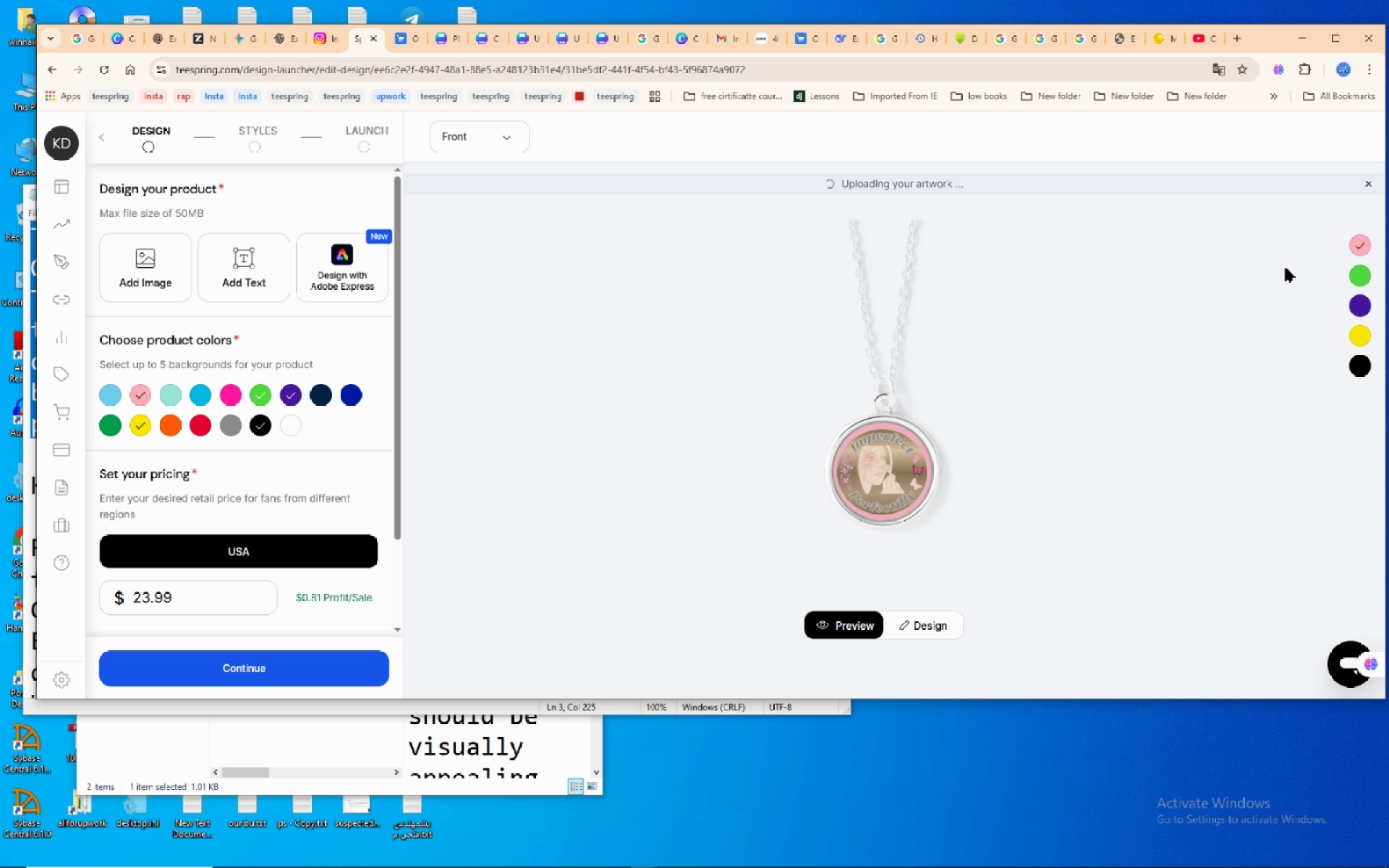 
left_click([250, 666])
 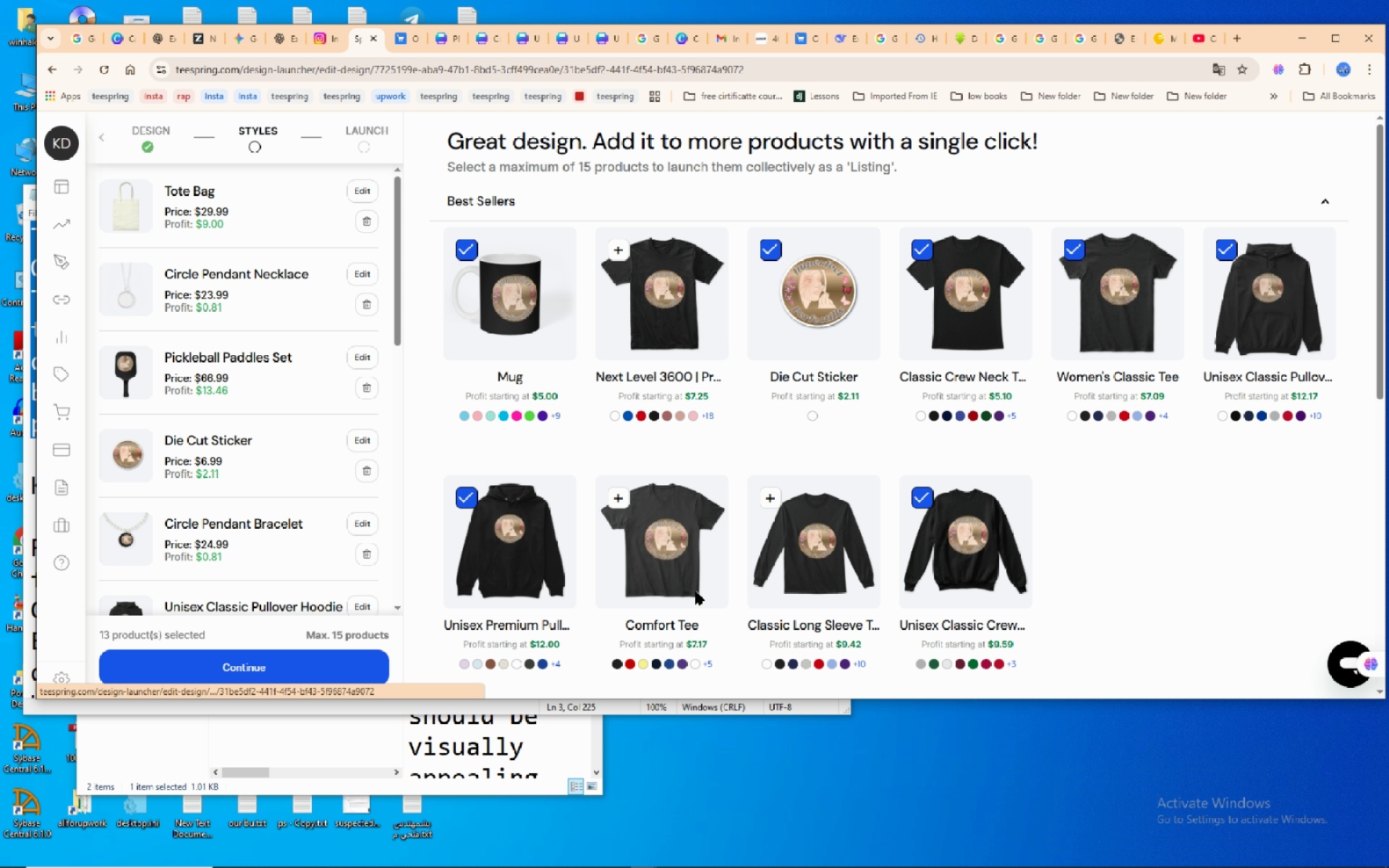 
wait(9.47)
 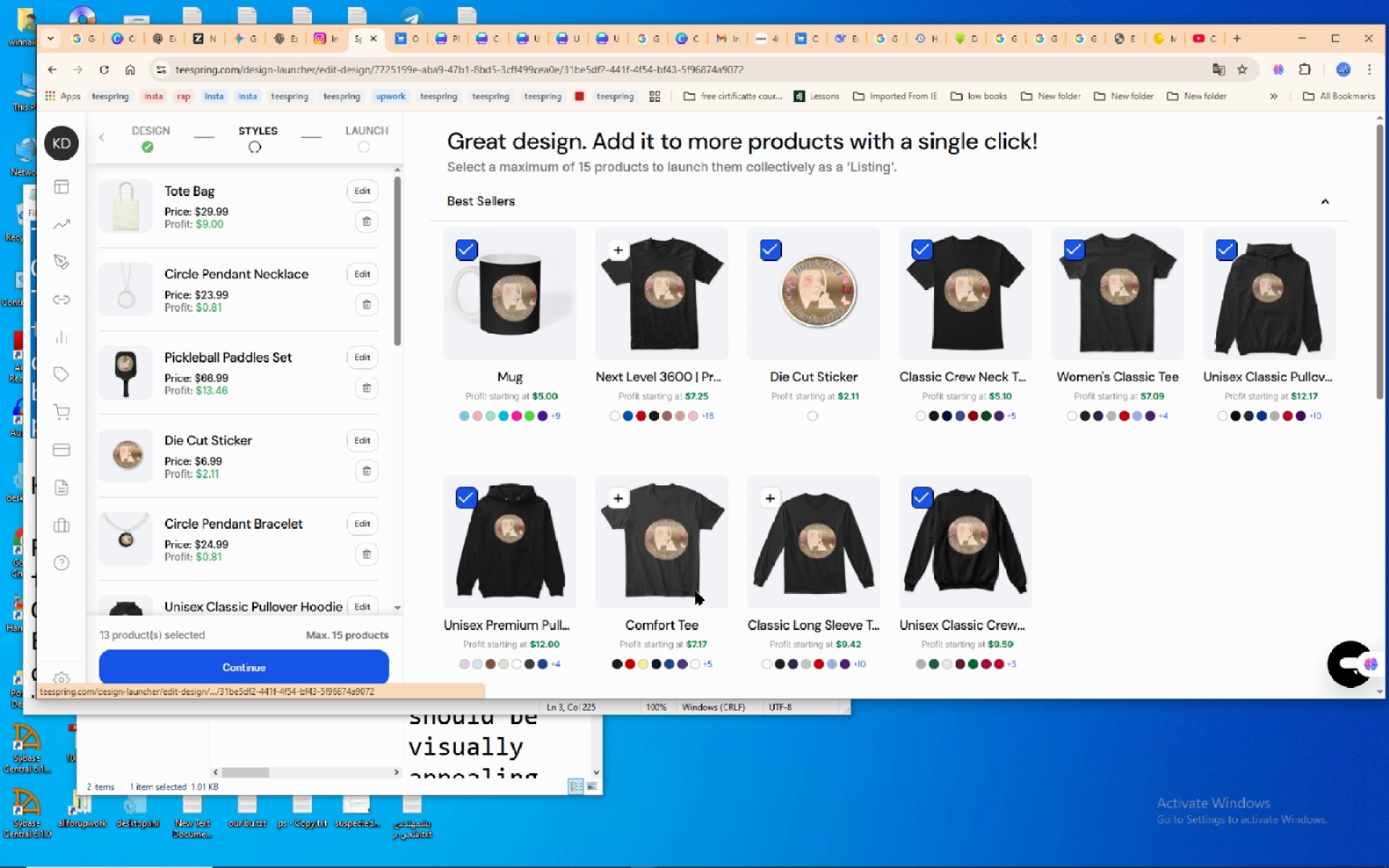 
left_click([913, 343])
 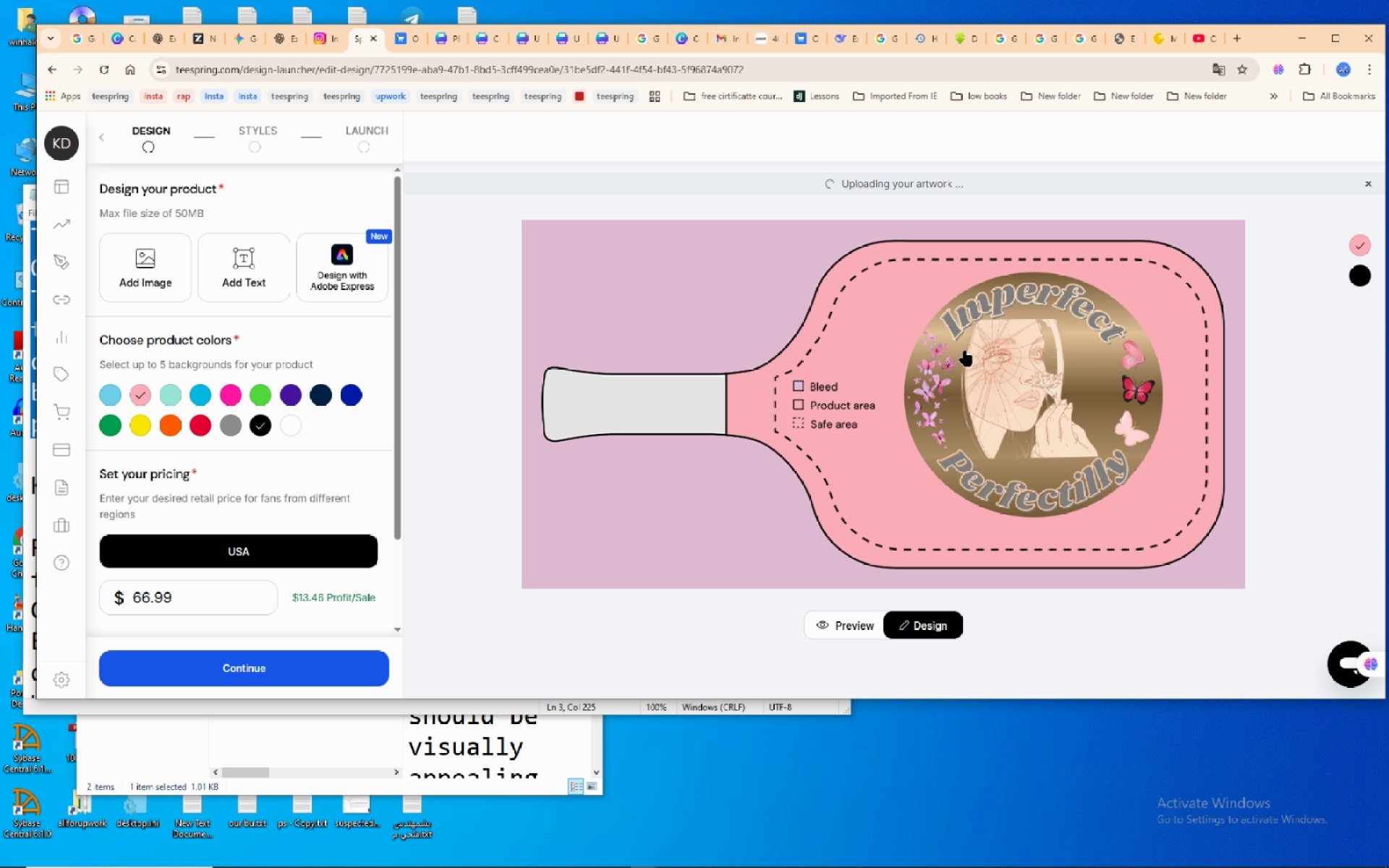 
wait(11.44)
 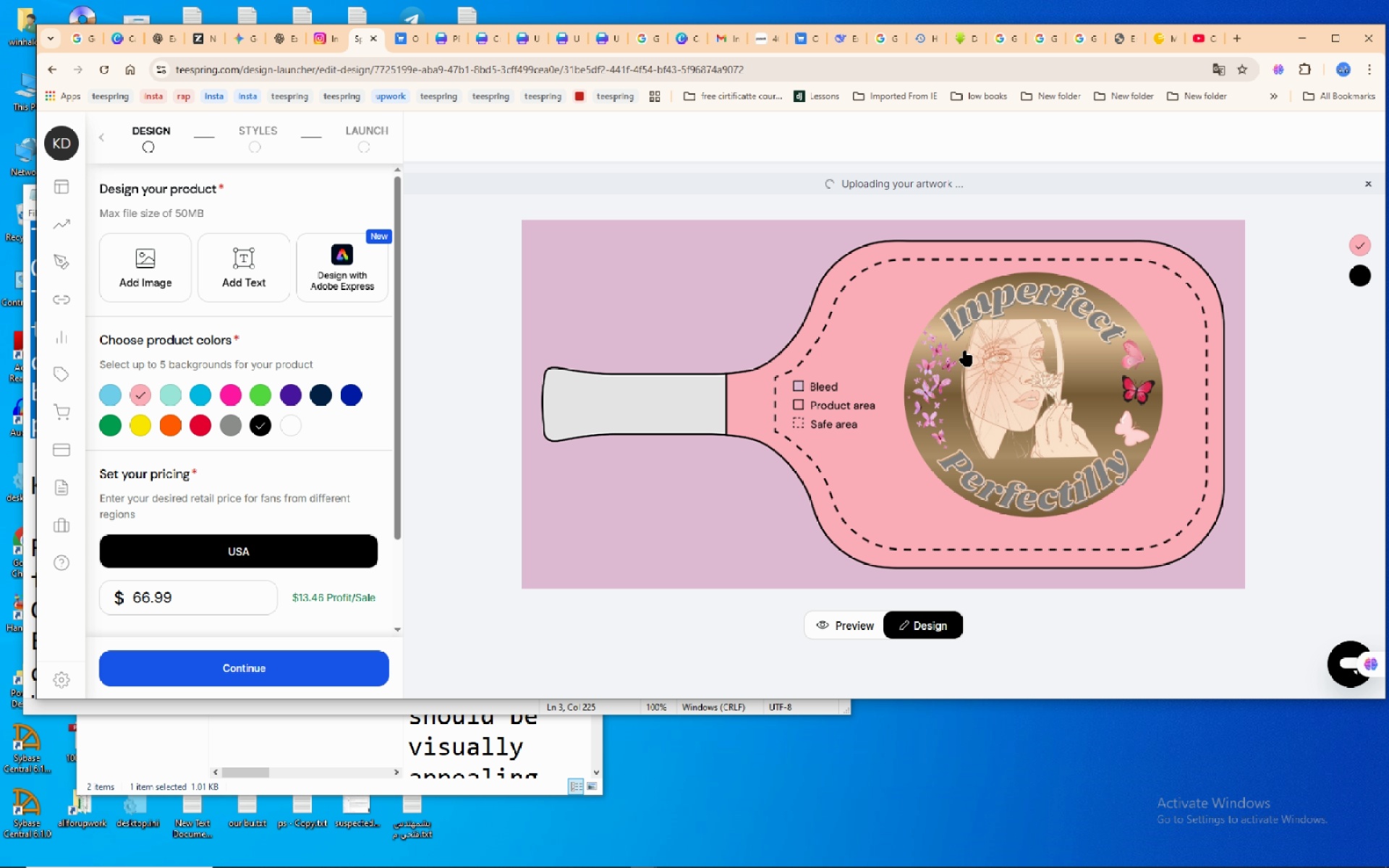 
left_click([1084, 423])
 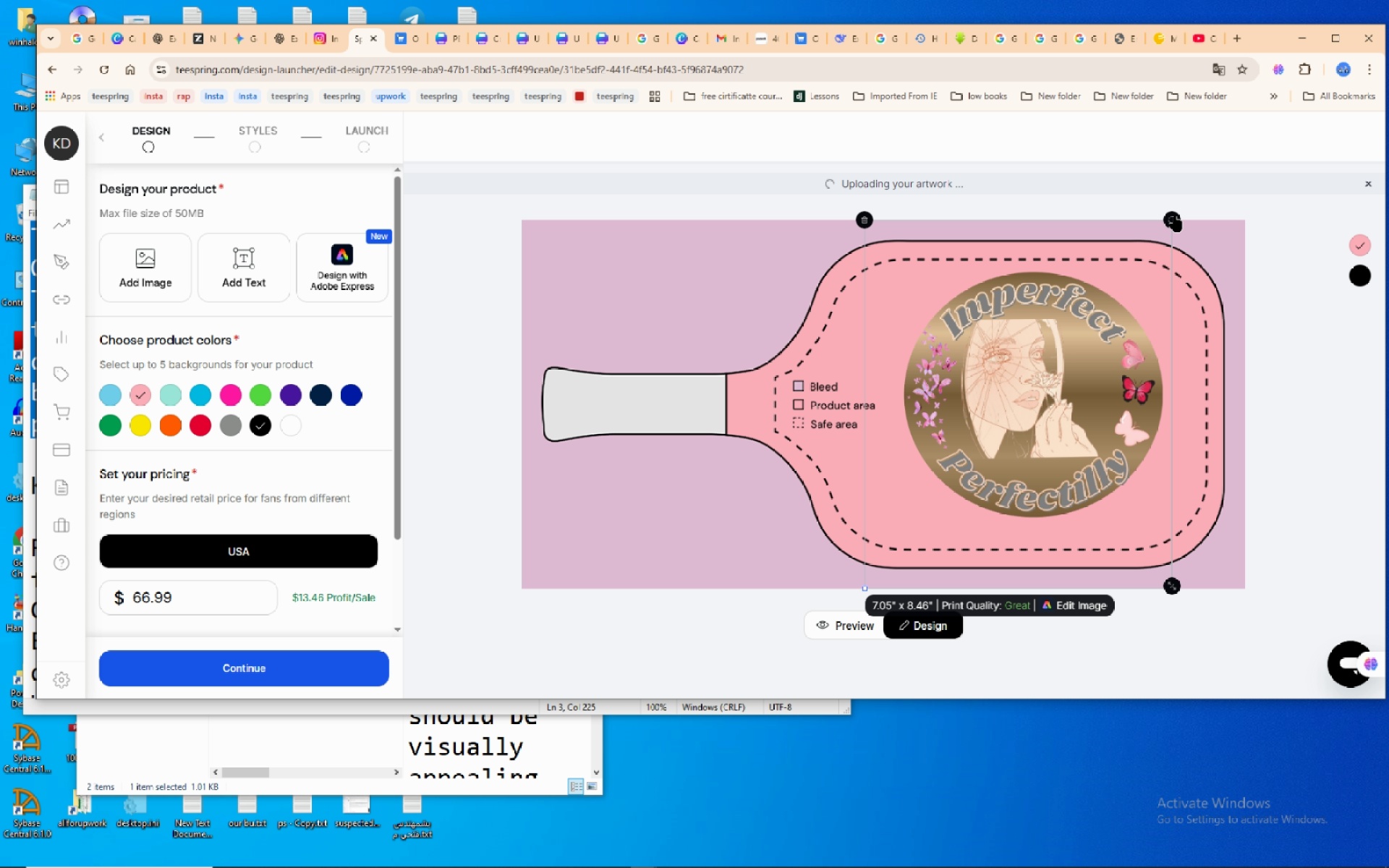 
left_click_drag(start_coordinate=[1175, 215], to_coordinate=[1159, 532])
 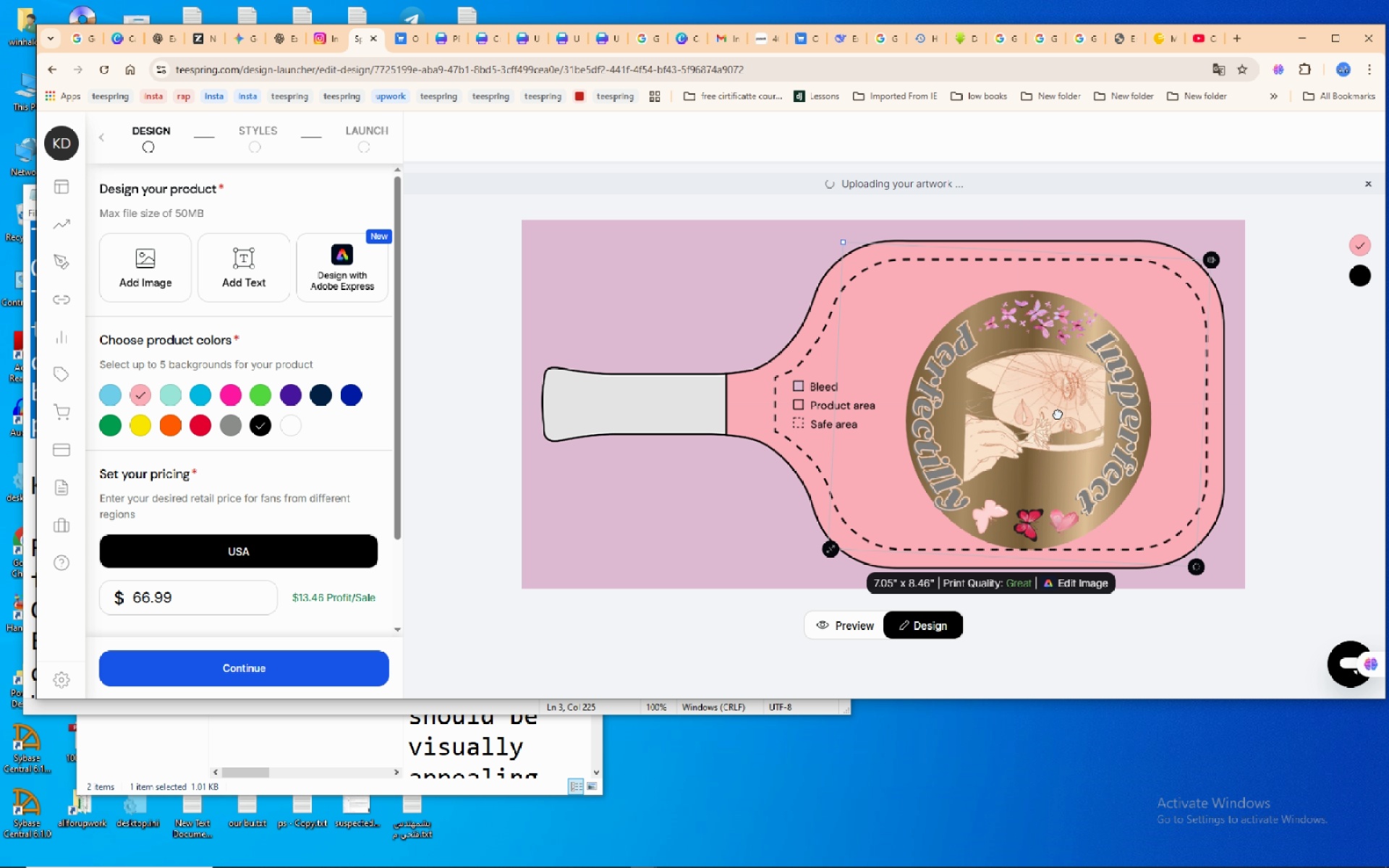 
left_click_drag(start_coordinate=[1058, 414], to_coordinate=[1078, 396])
 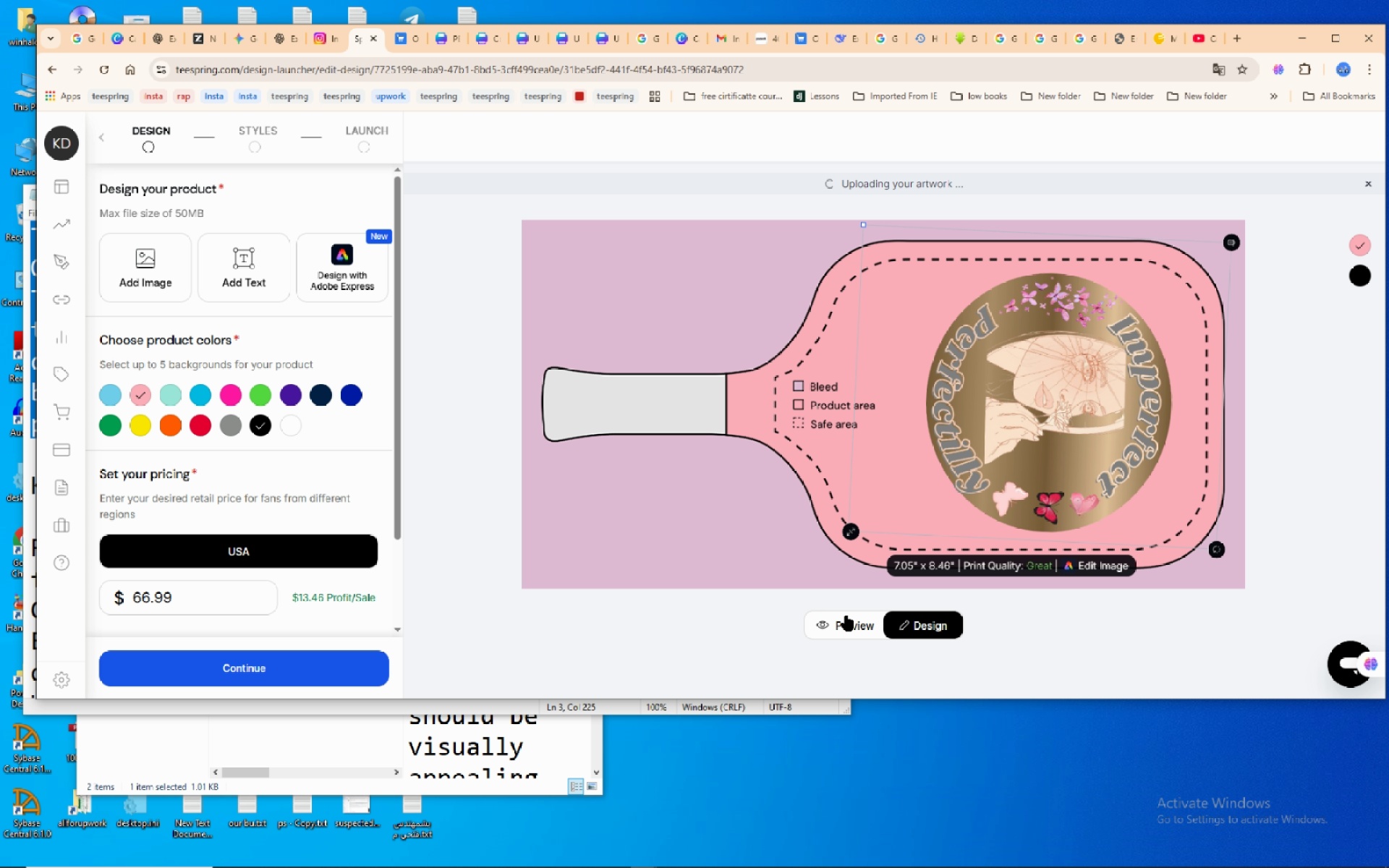 
left_click([848, 623])
 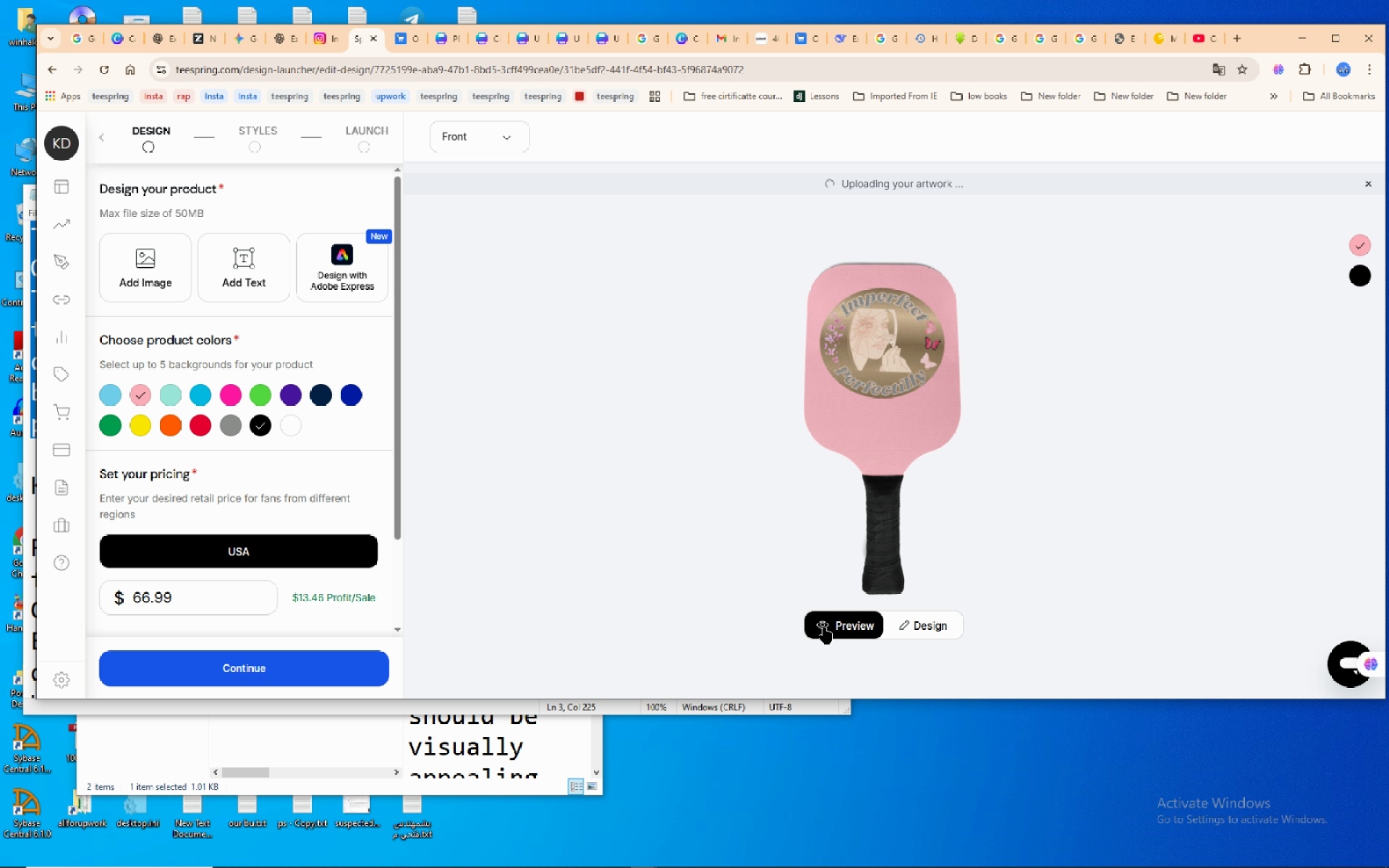 
wait(6.09)
 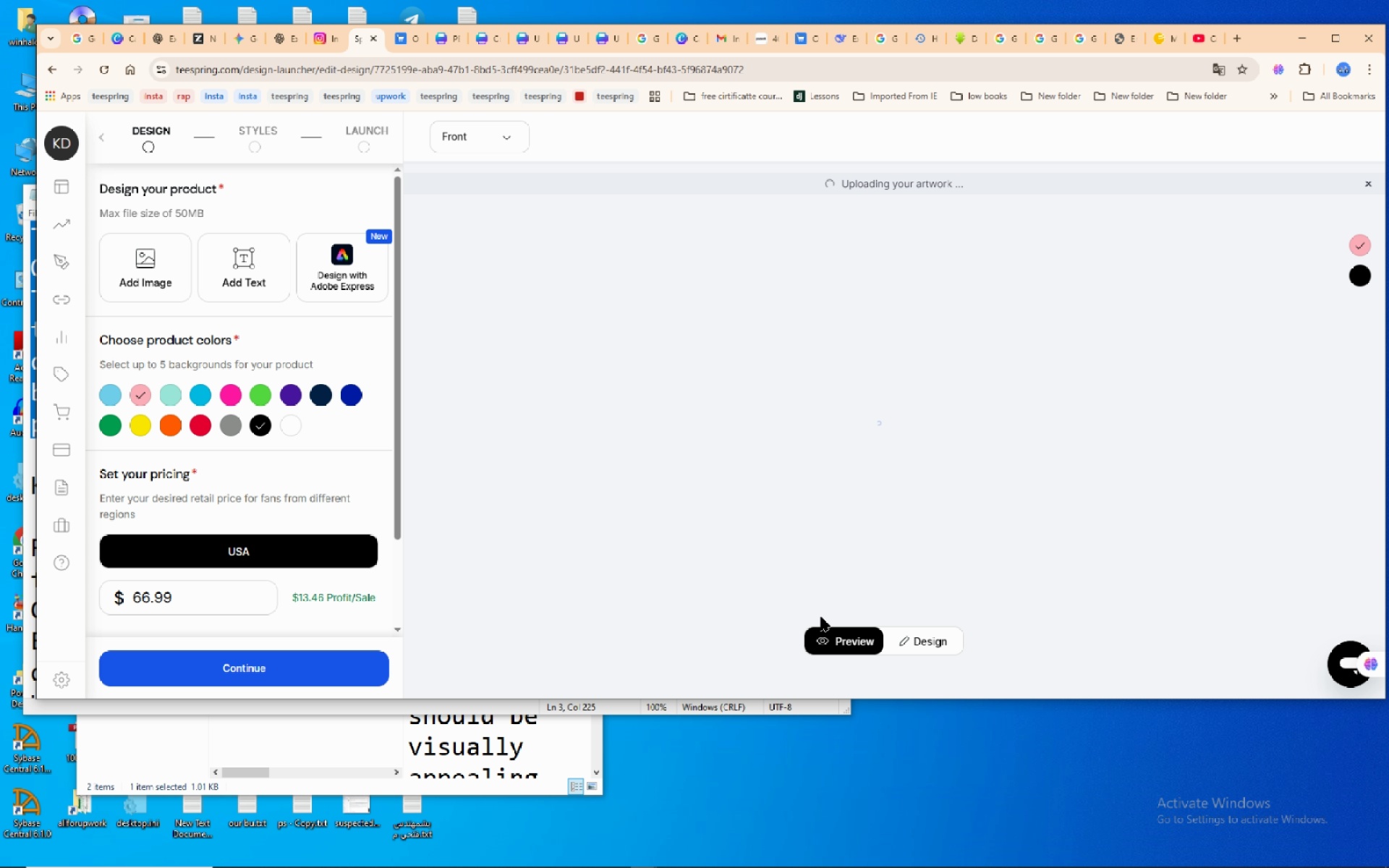 
left_click([908, 618])
 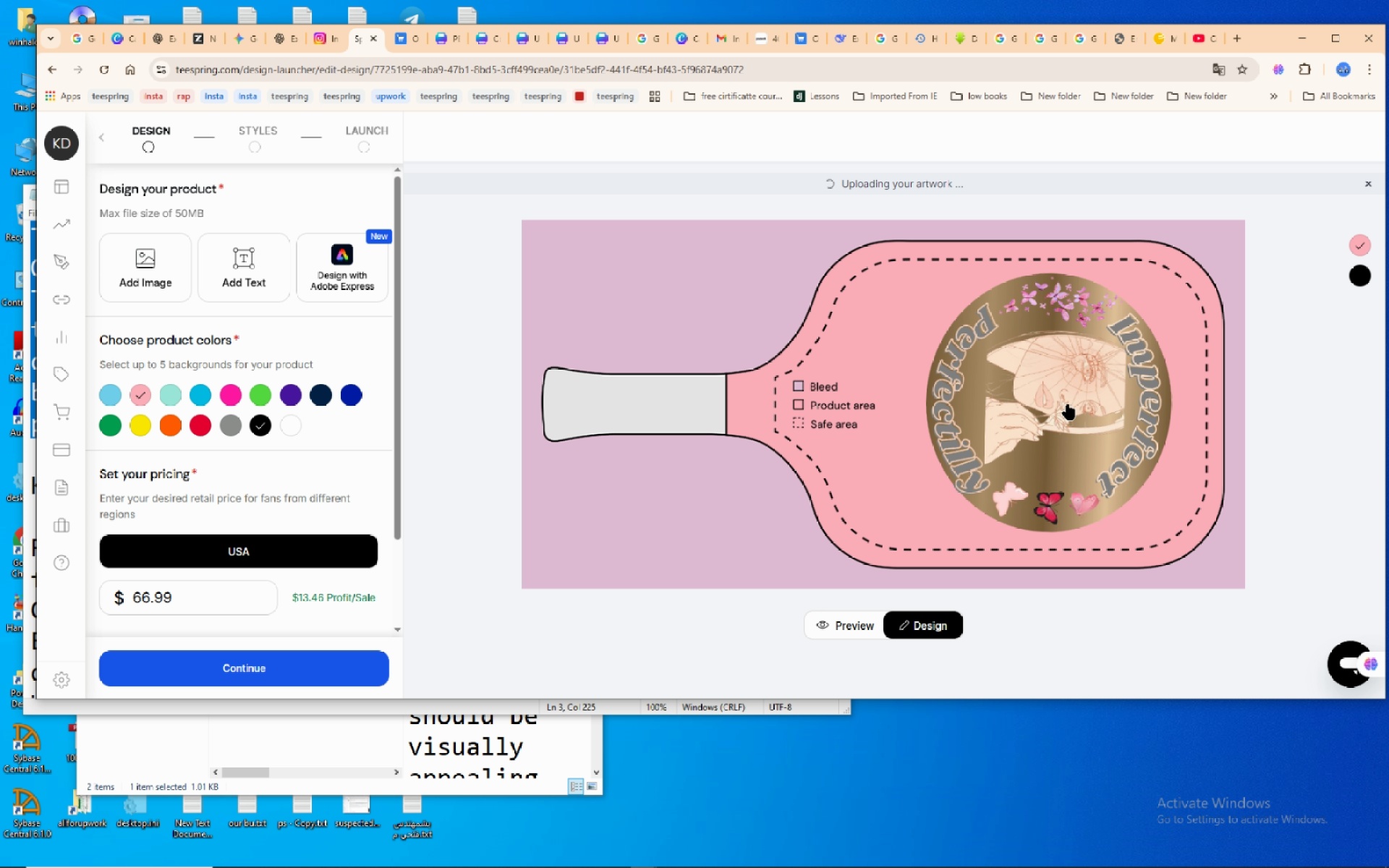 
left_click_drag(start_coordinate=[1068, 404], to_coordinate=[1032, 403])
 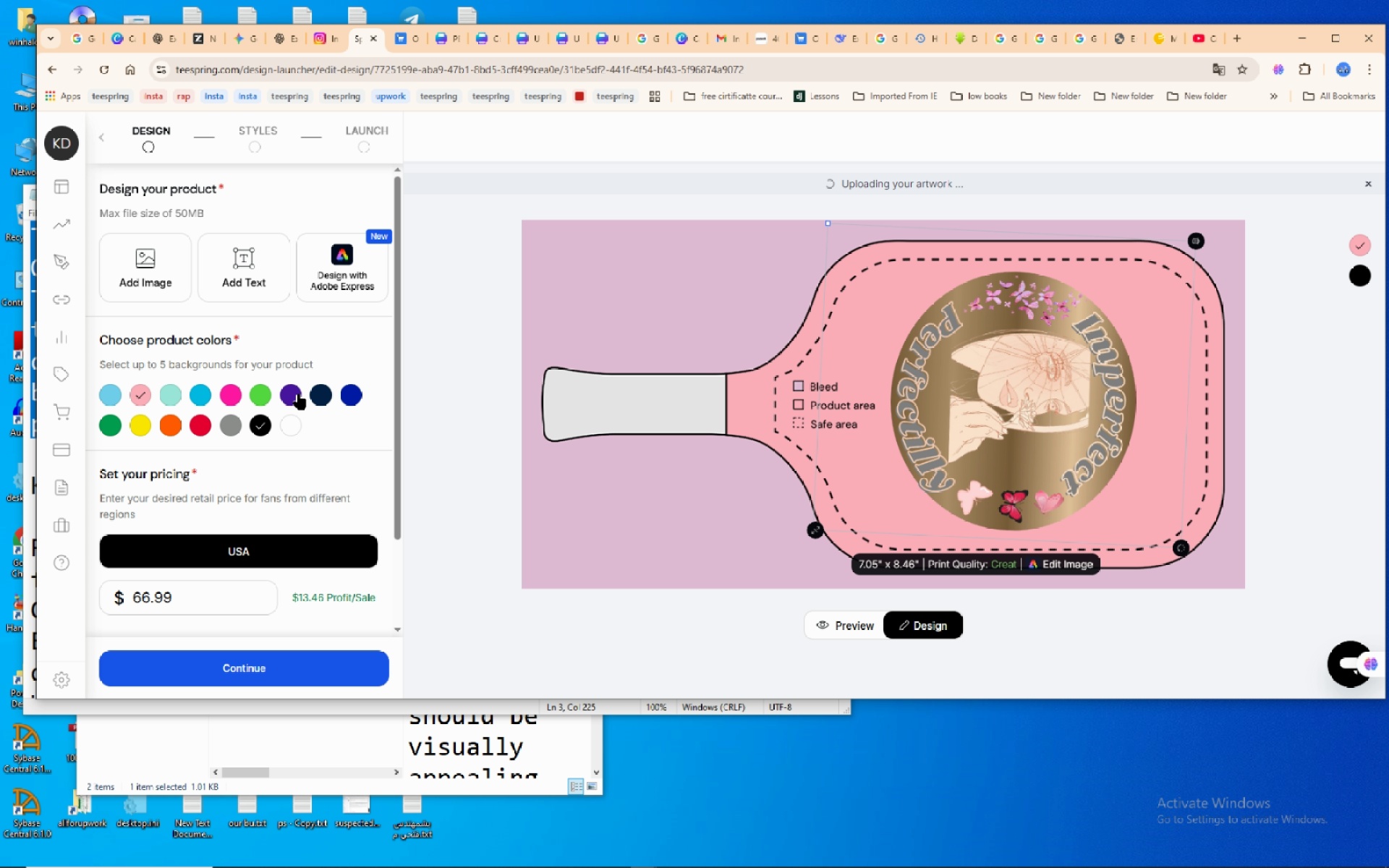 
left_click([299, 394])
 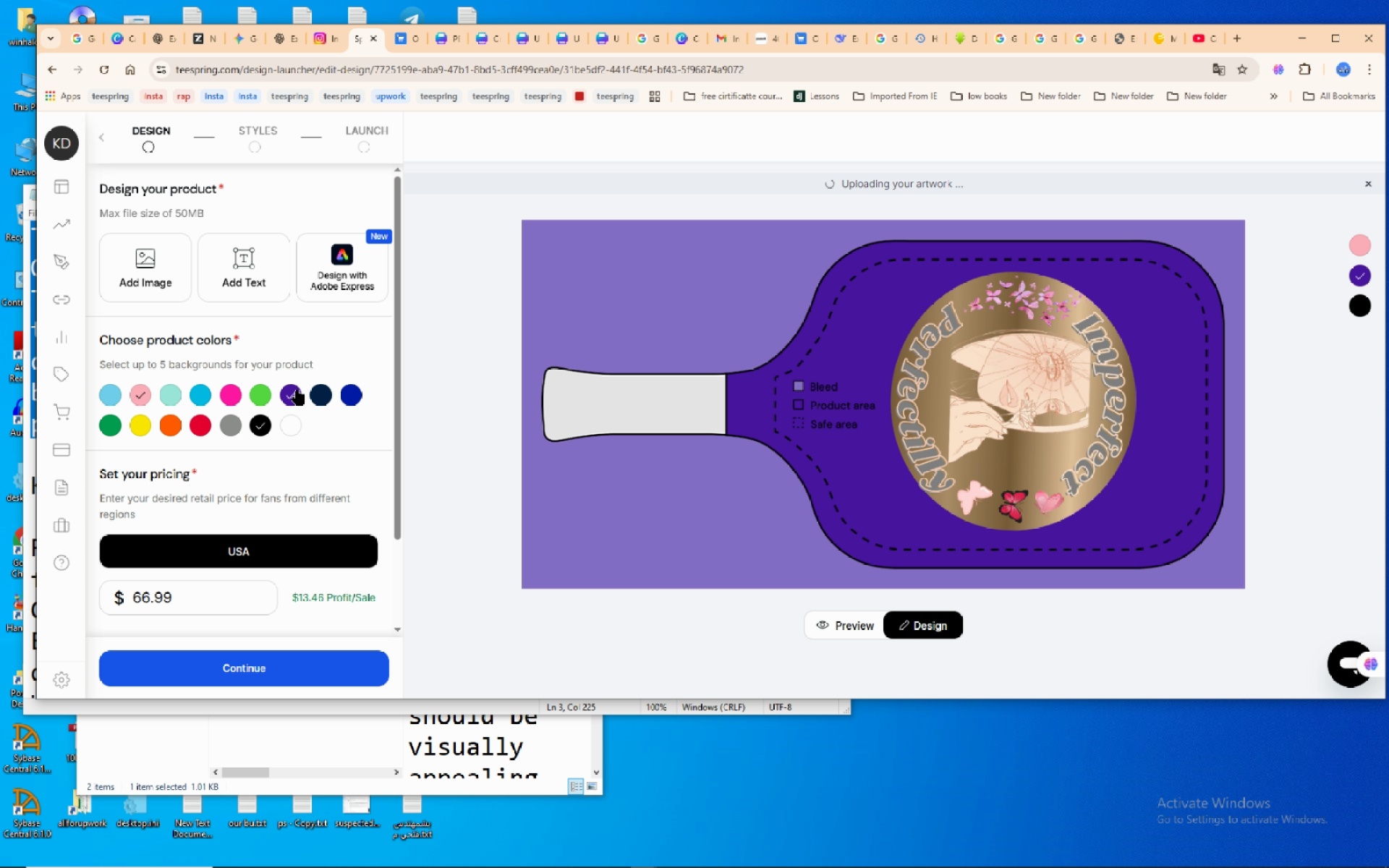 
left_click([290, 391])
 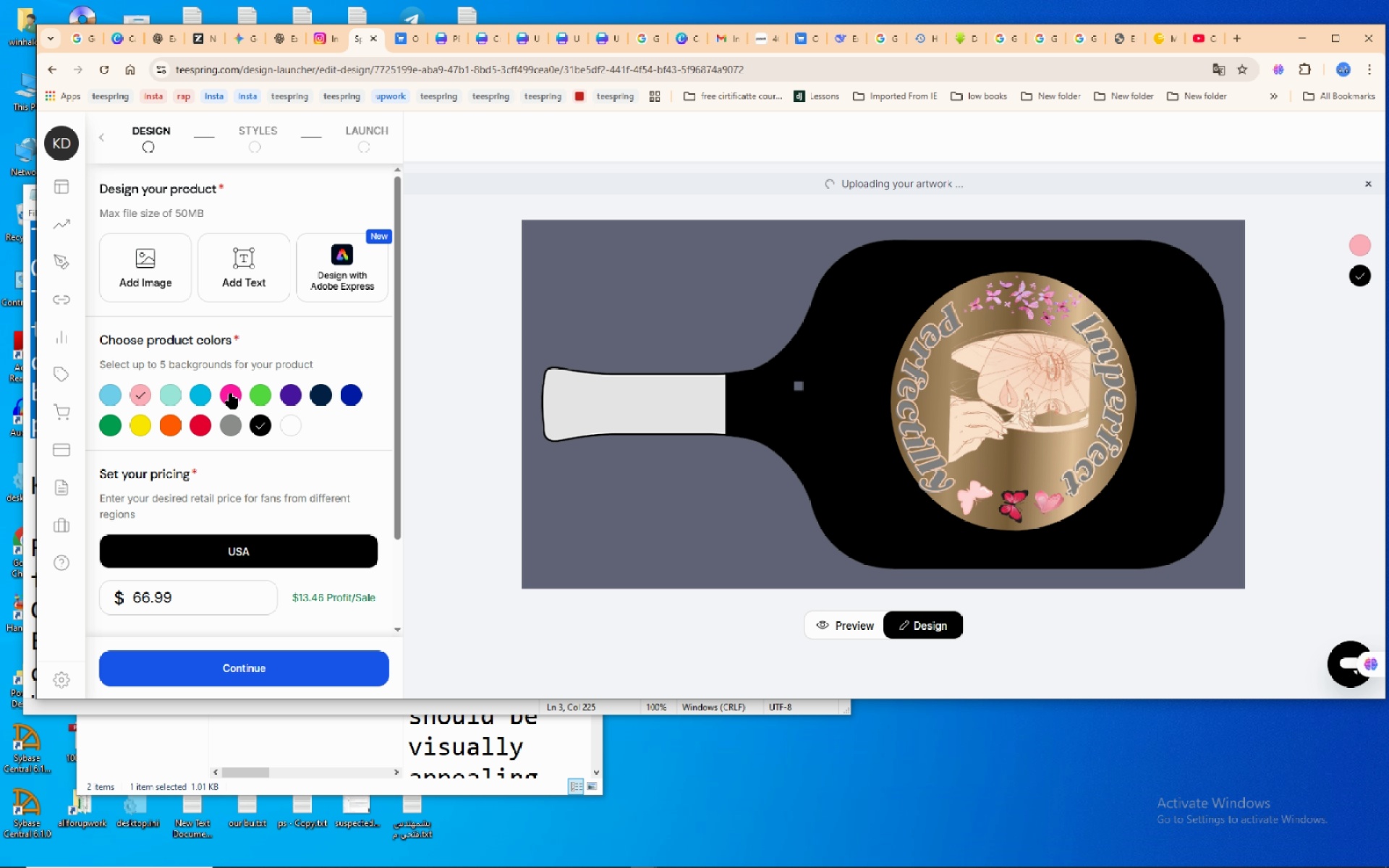 
left_click([232, 394])
 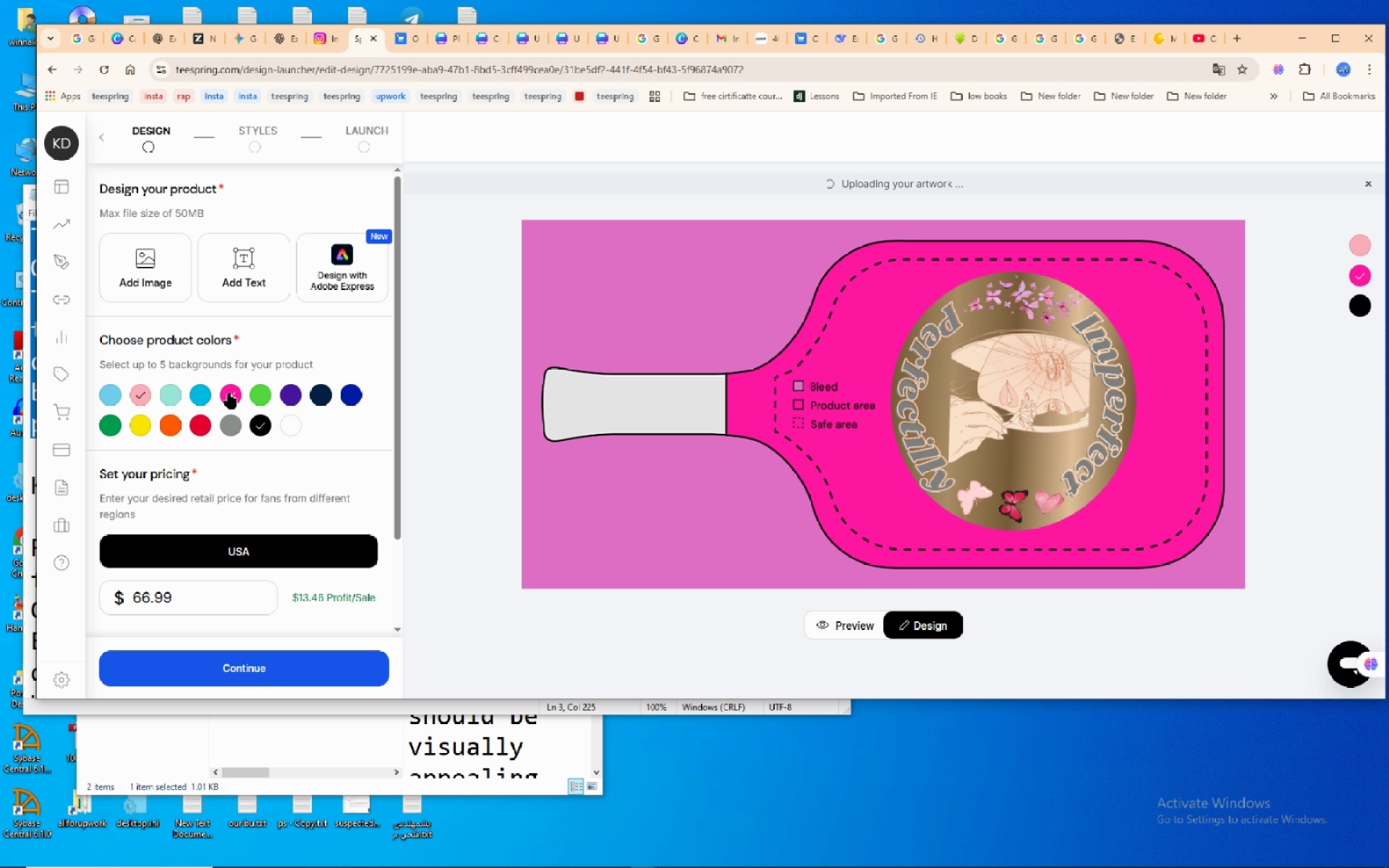 
left_click([229, 393])
 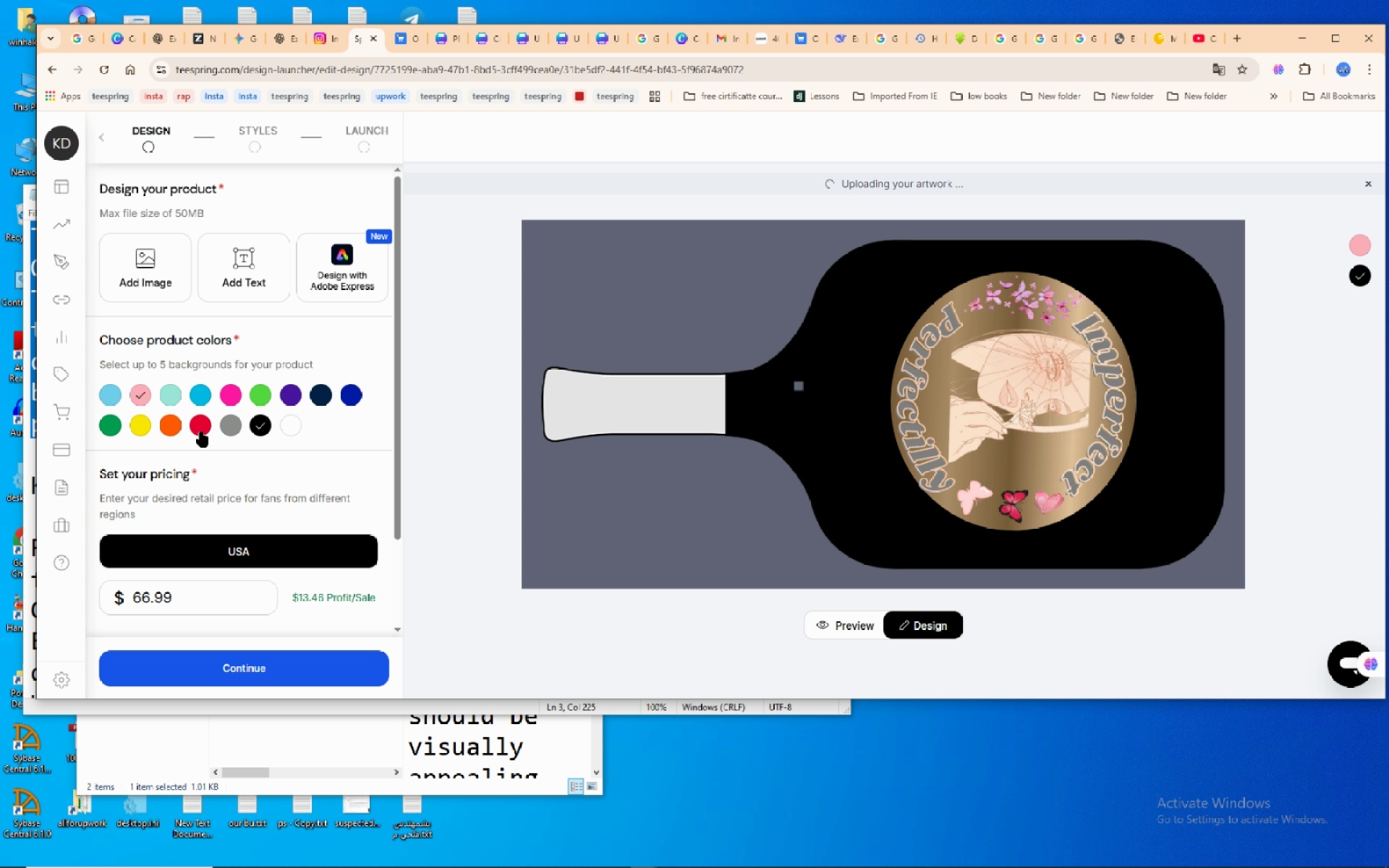 
left_click([201, 432])
 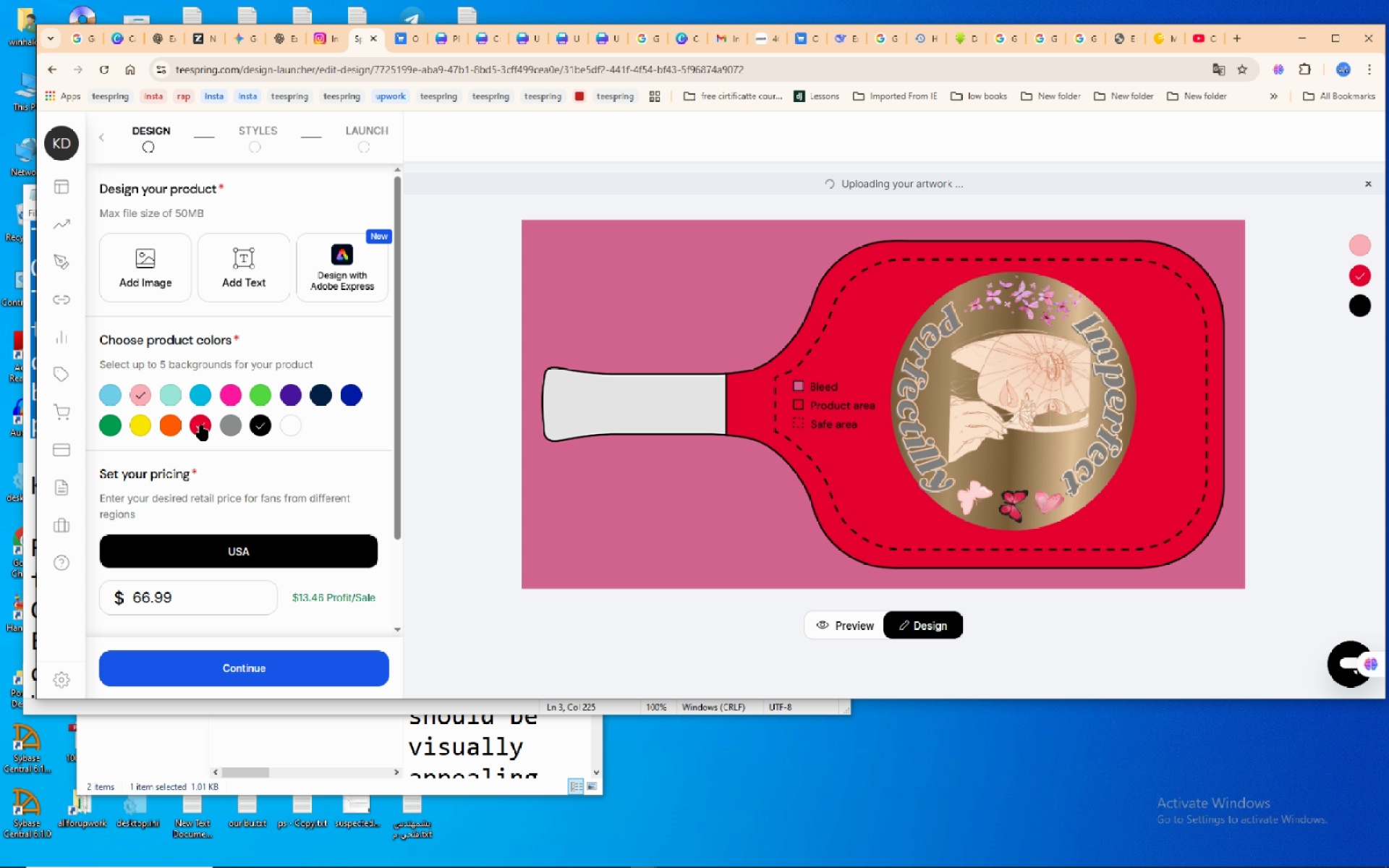 
left_click([201, 425])
 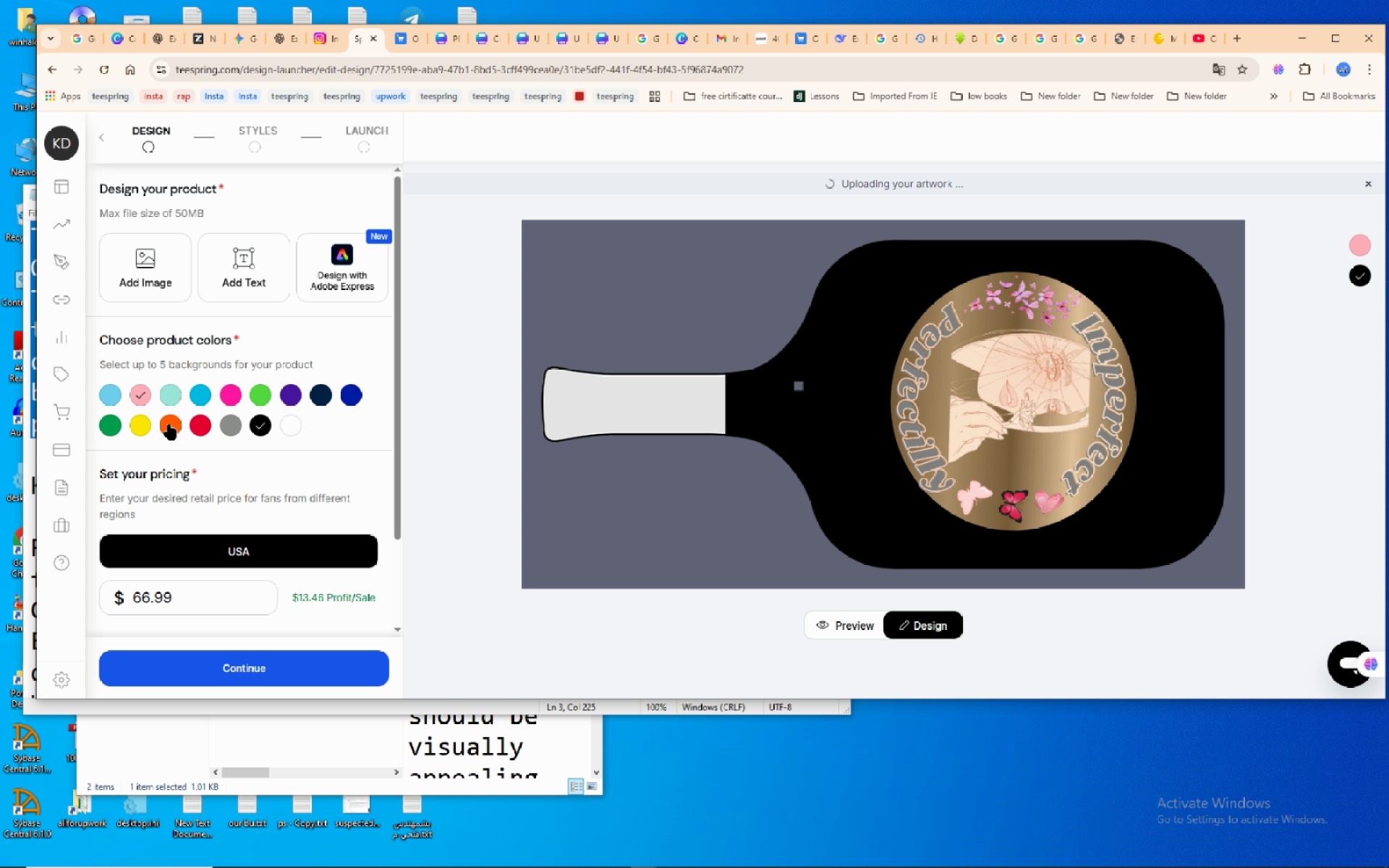 
left_click([169, 425])
 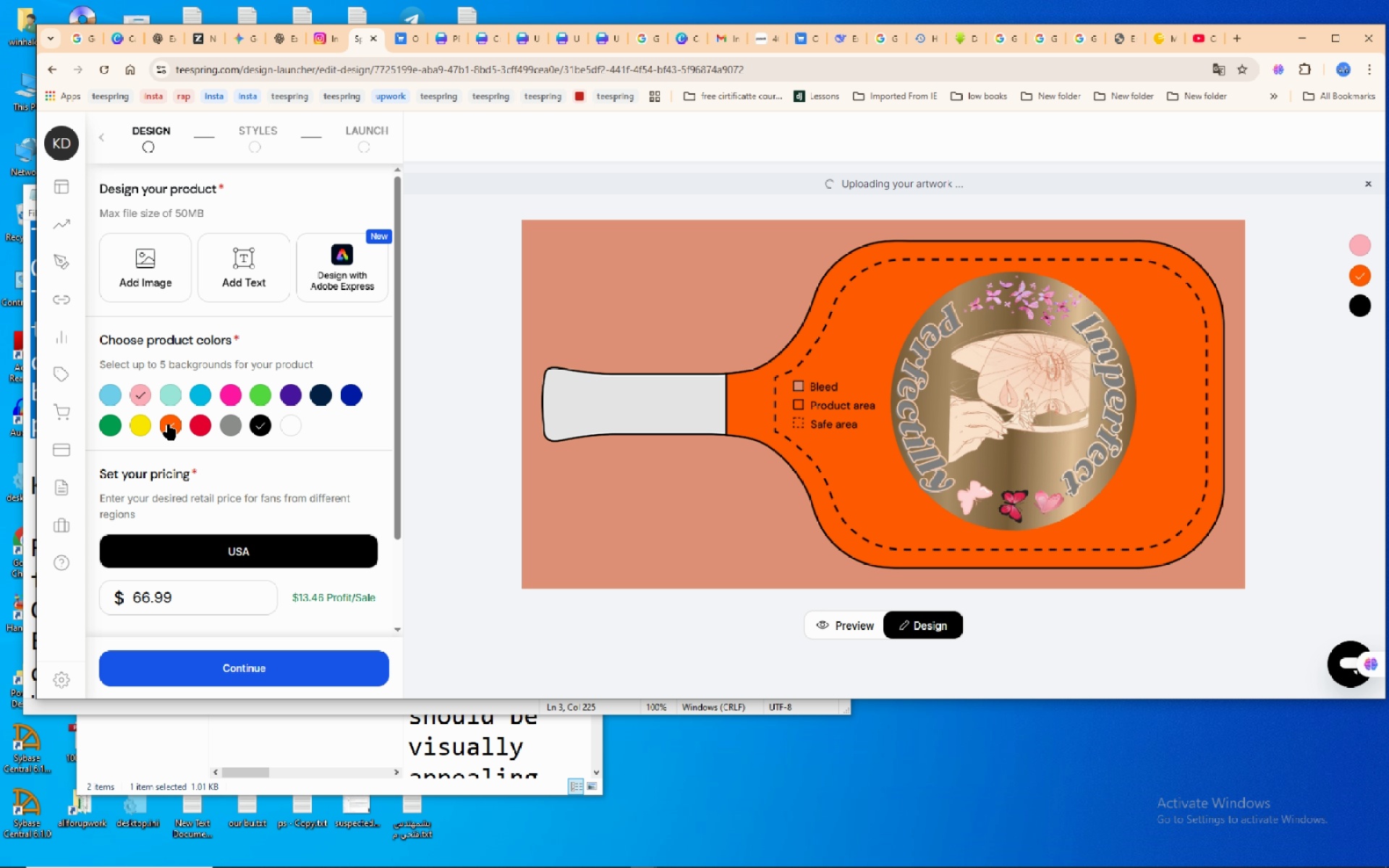 
left_click([169, 425])
 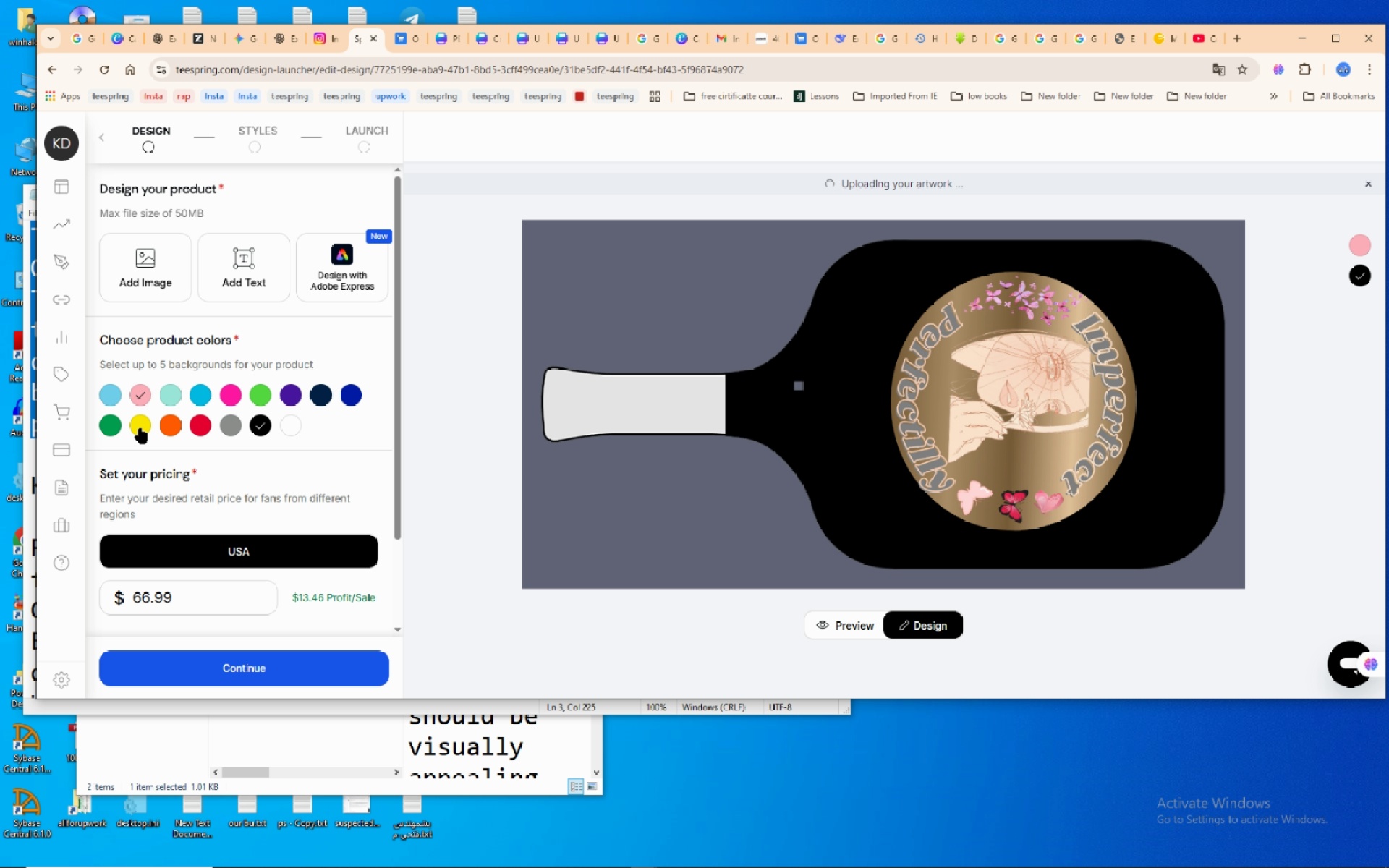 
left_click([140, 428])
 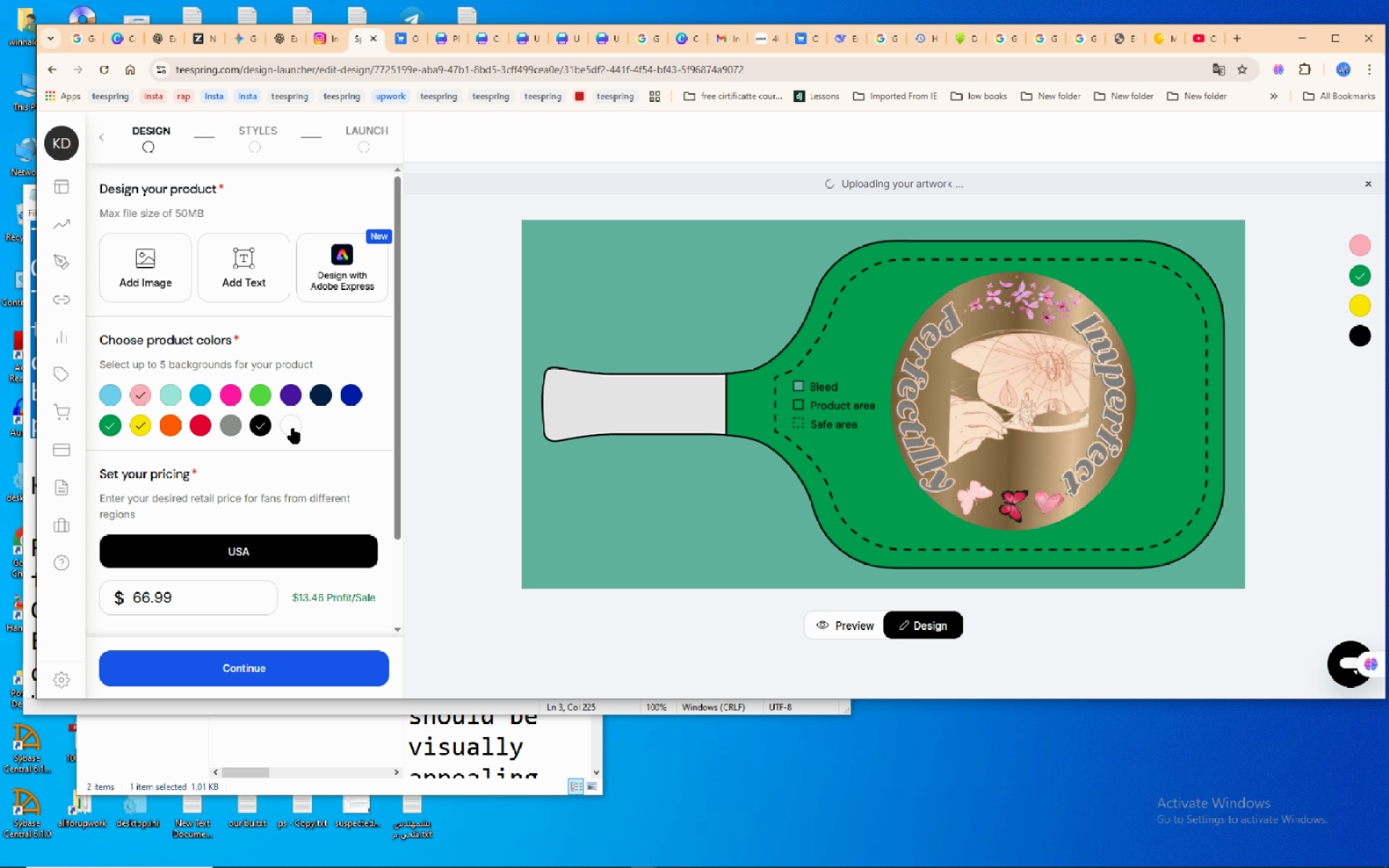 
wait(10.42)
 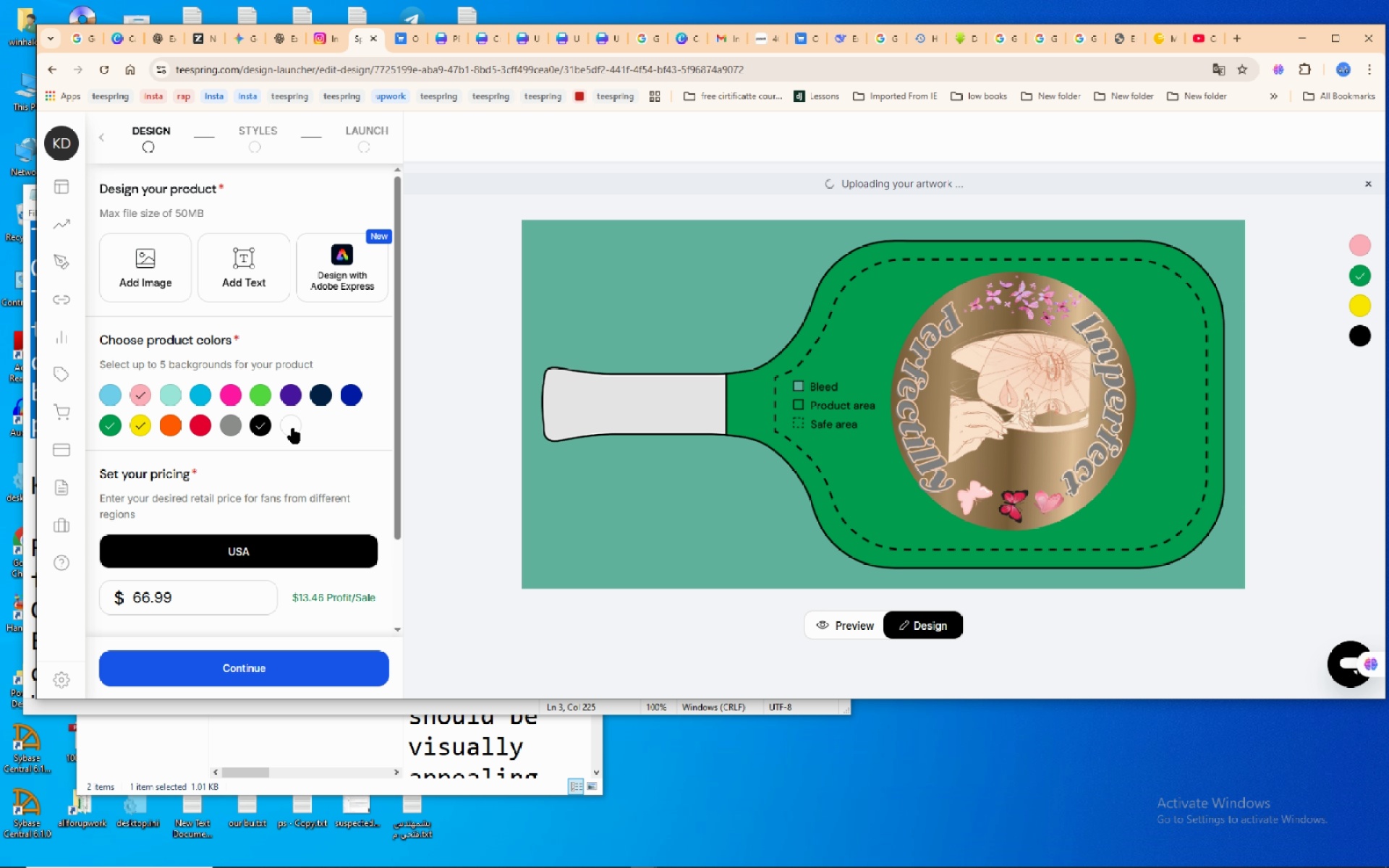 
left_click([177, 393])
 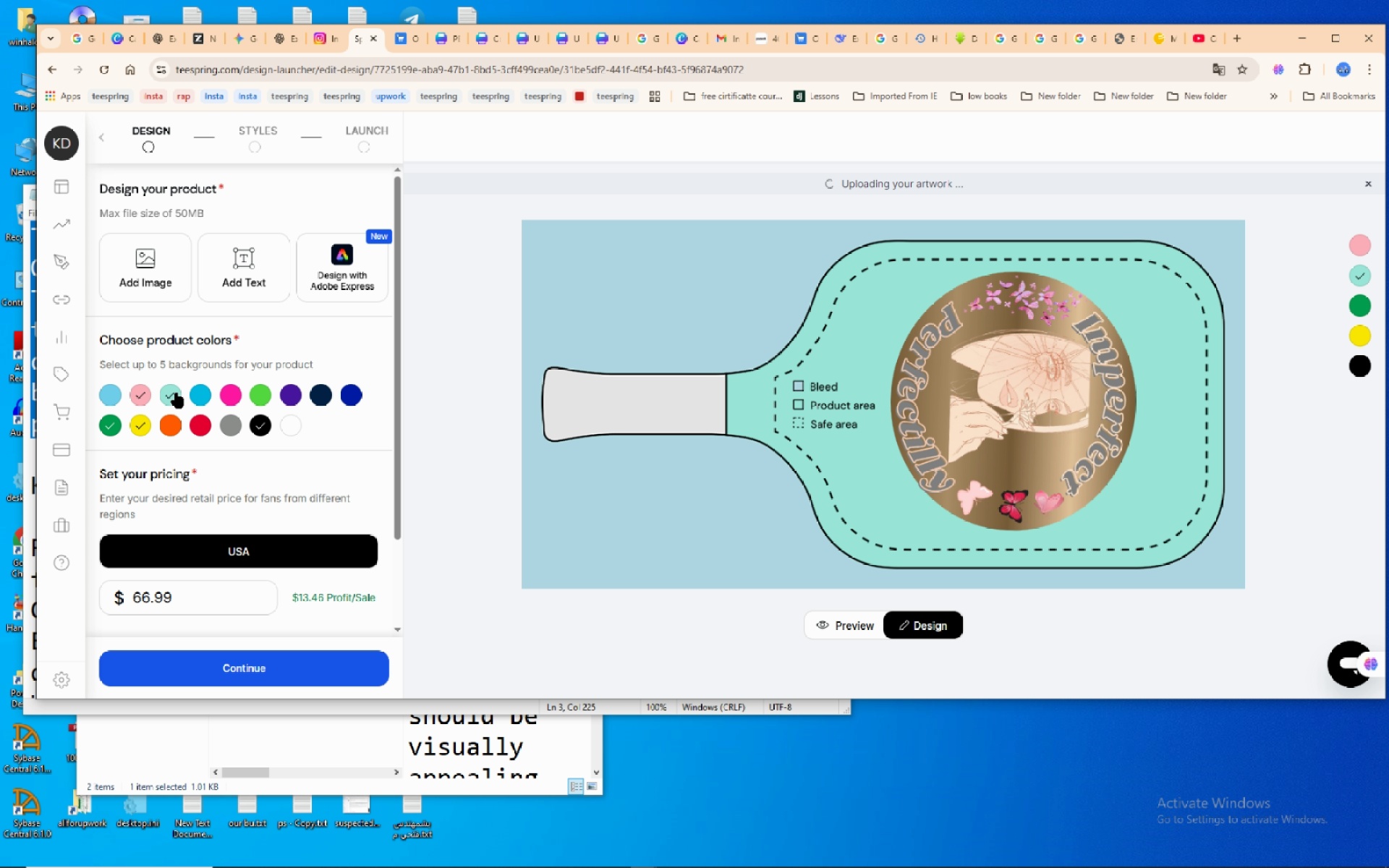 
mouse_move([167, 393])
 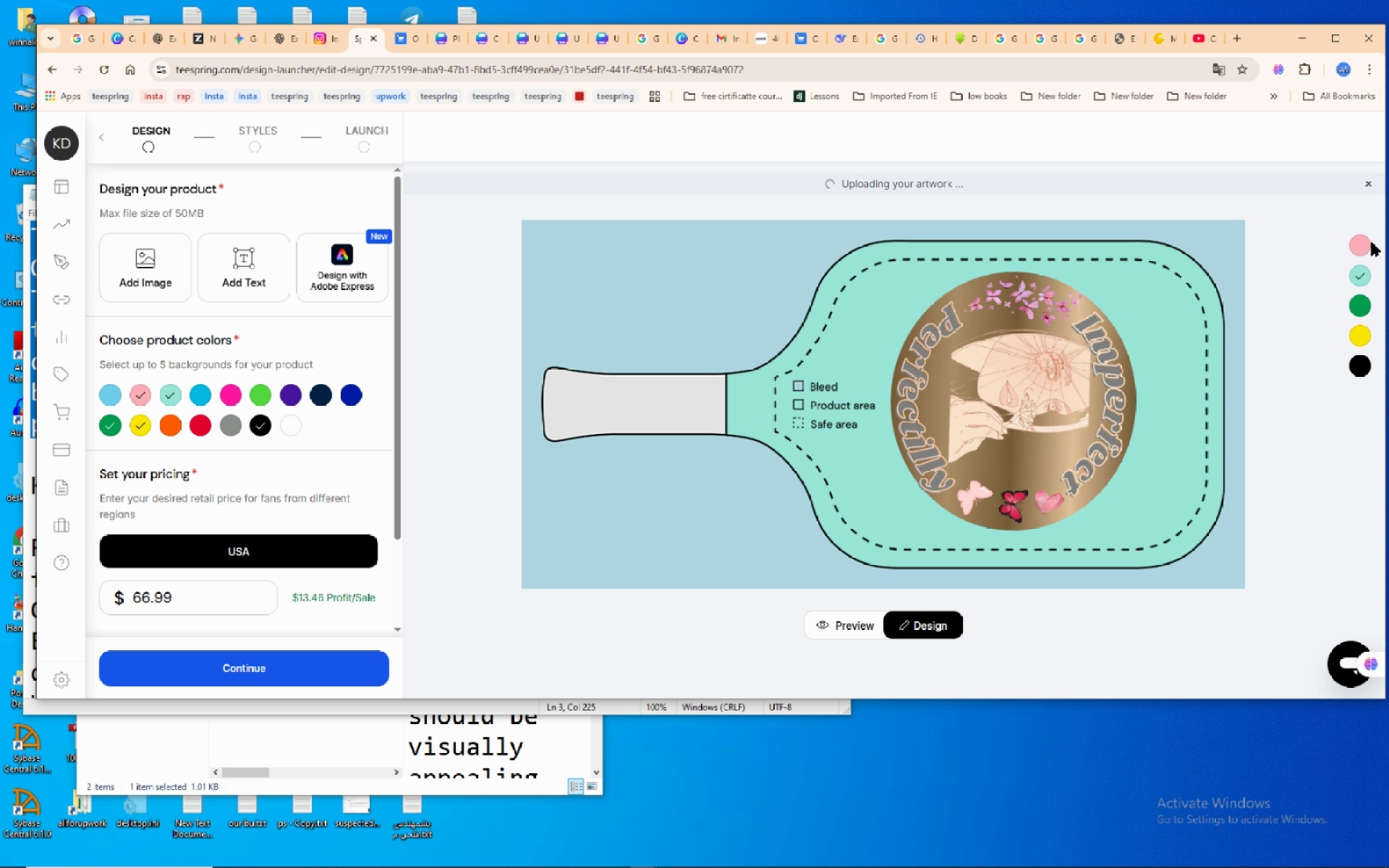 
left_click([1372, 242])